 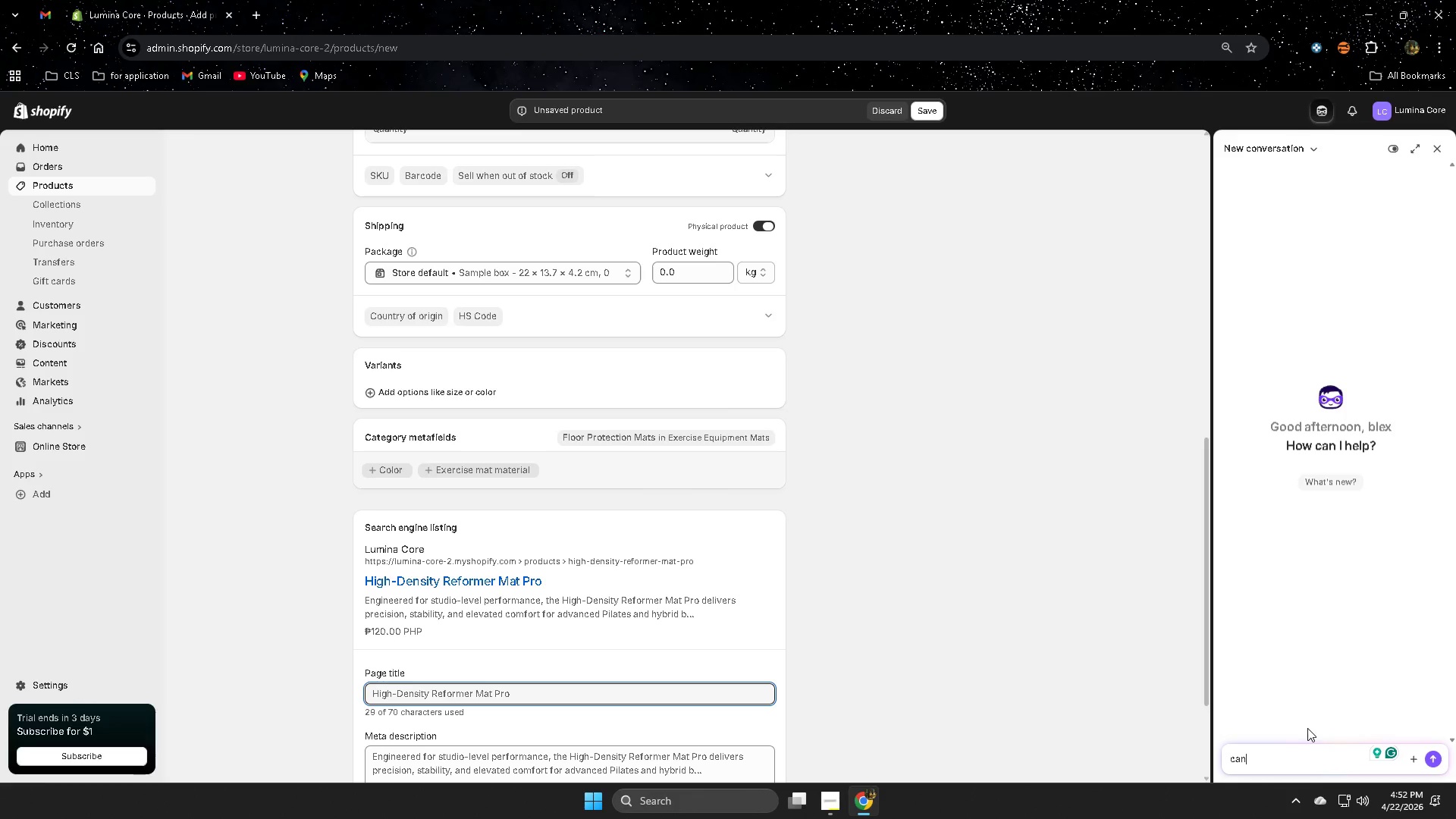 
hold_key(key=ShiftRight, duration=1.06)
 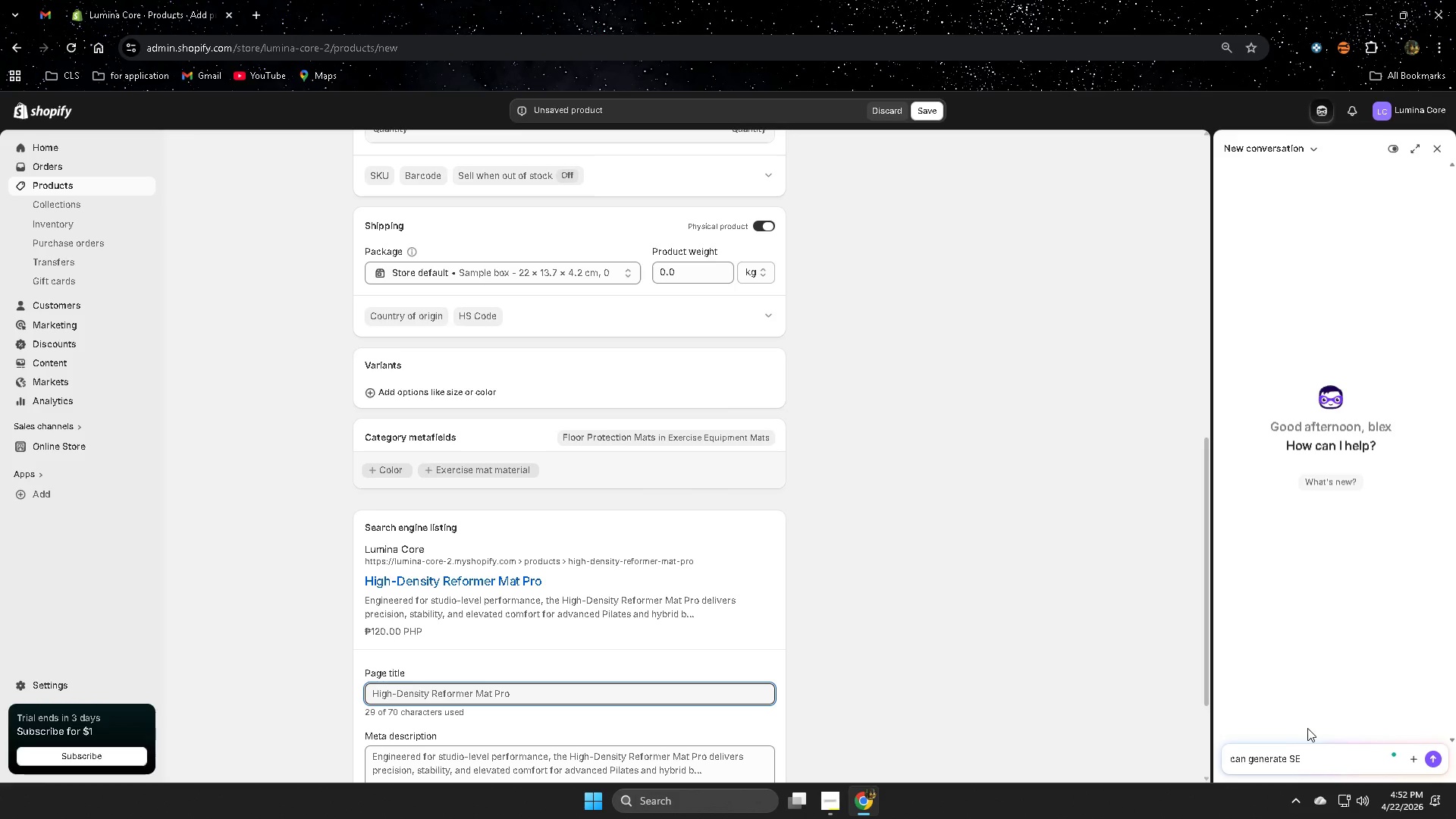 
hold_key(key=ShiftRight, duration=0.67)
 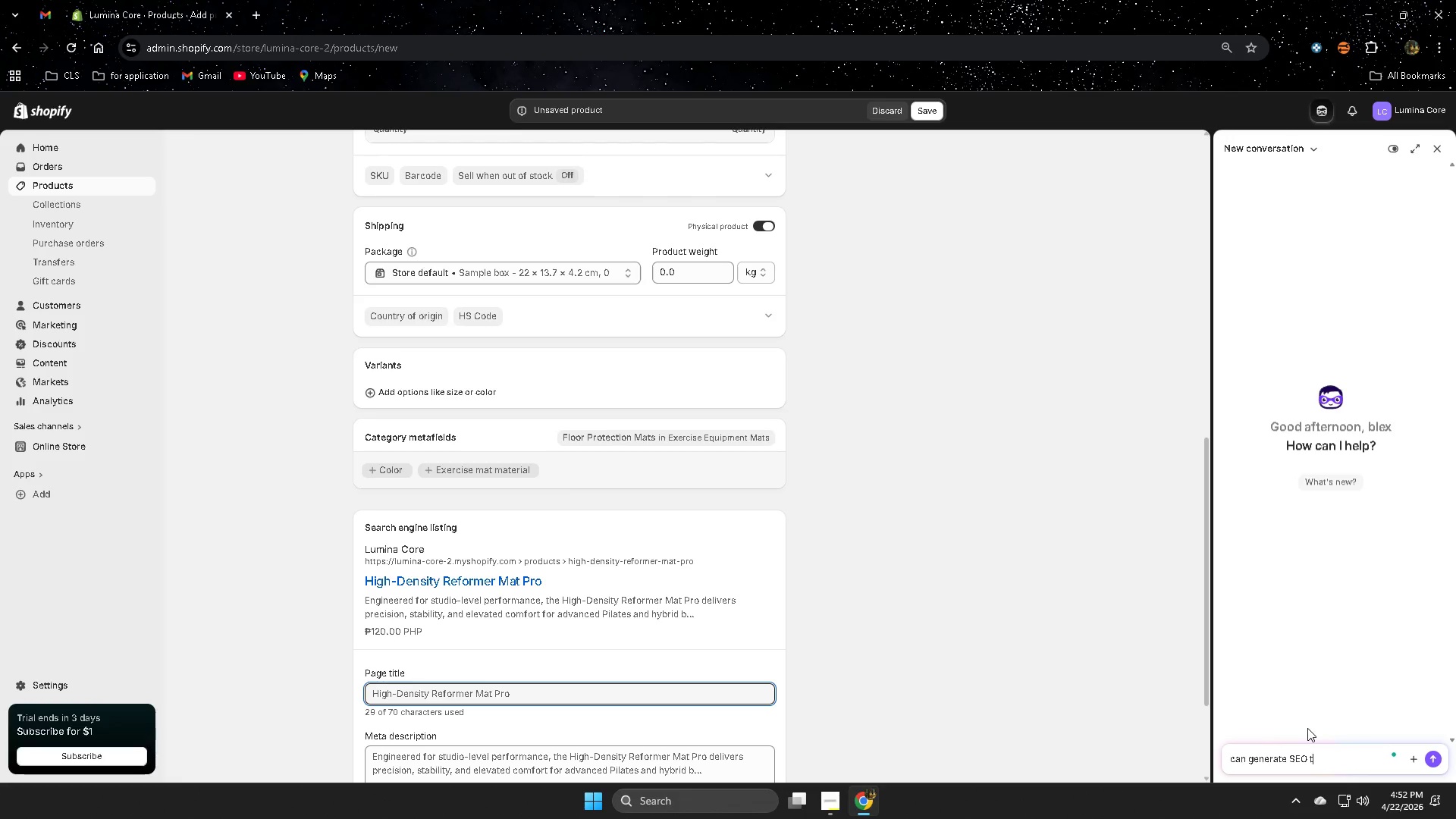 
hold_key(key=ShiftRight, duration=1.14)
 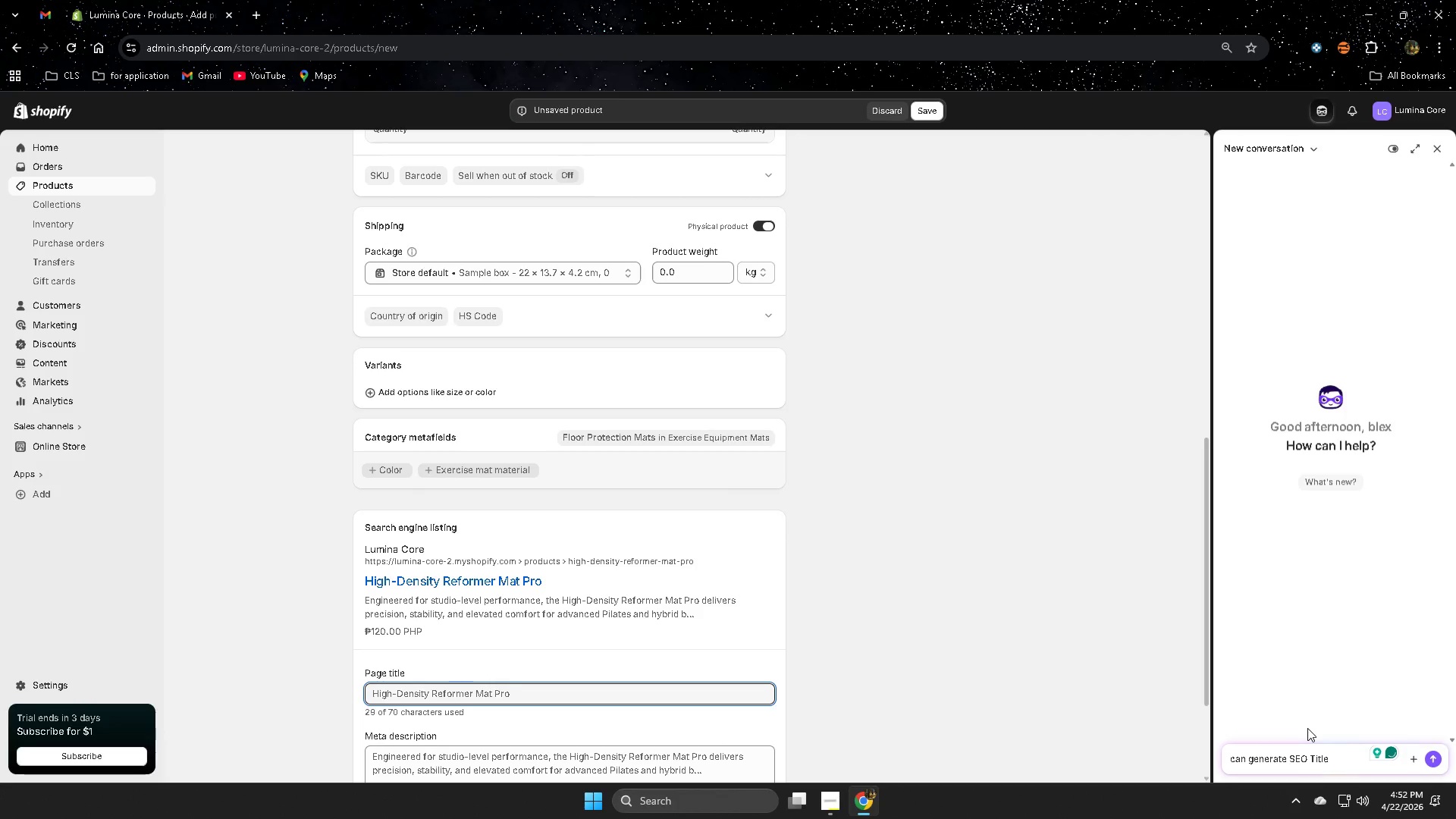 
hold_key(key=ShiftRight, duration=0.45)
 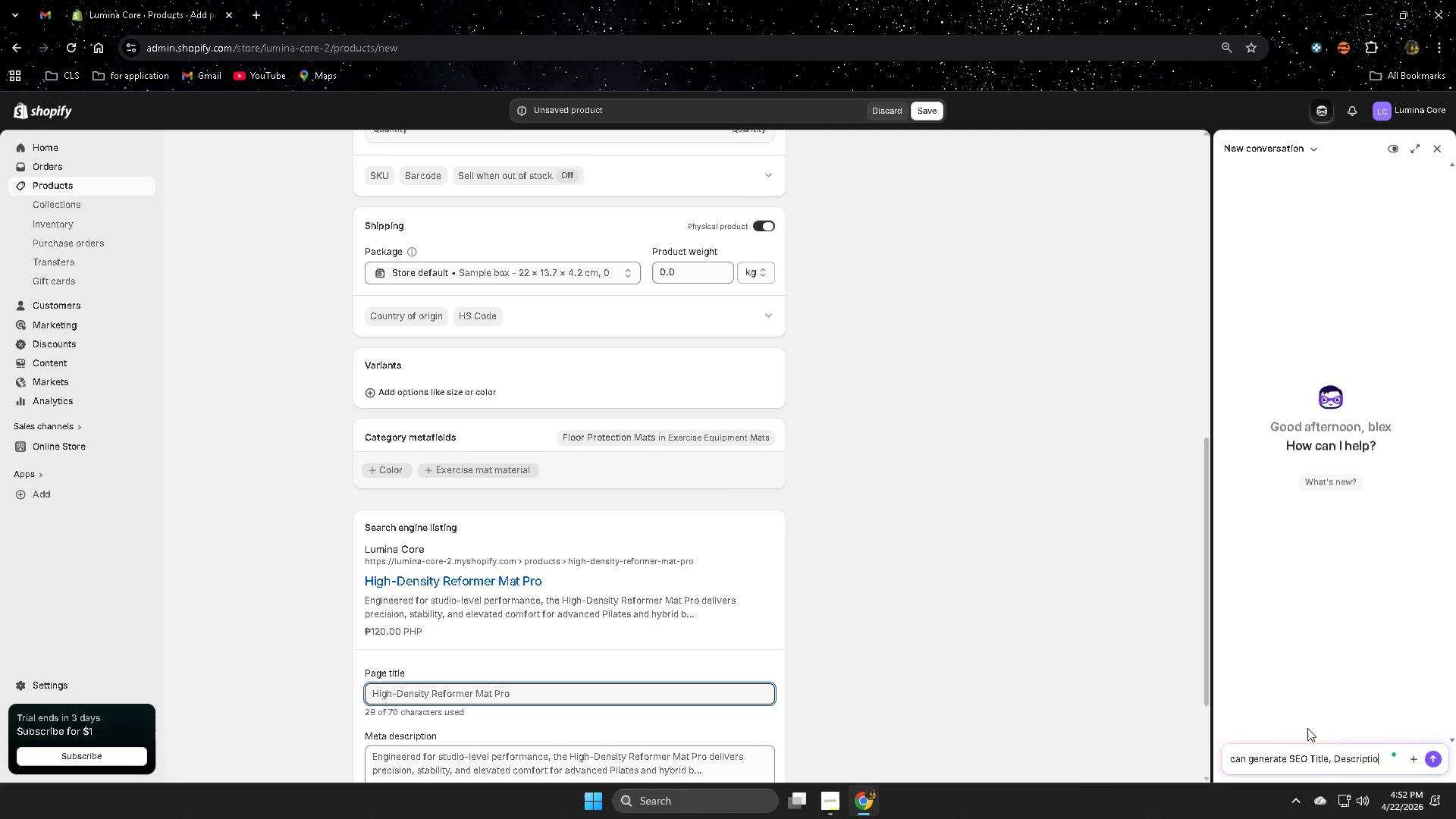 
wait(7.39)
 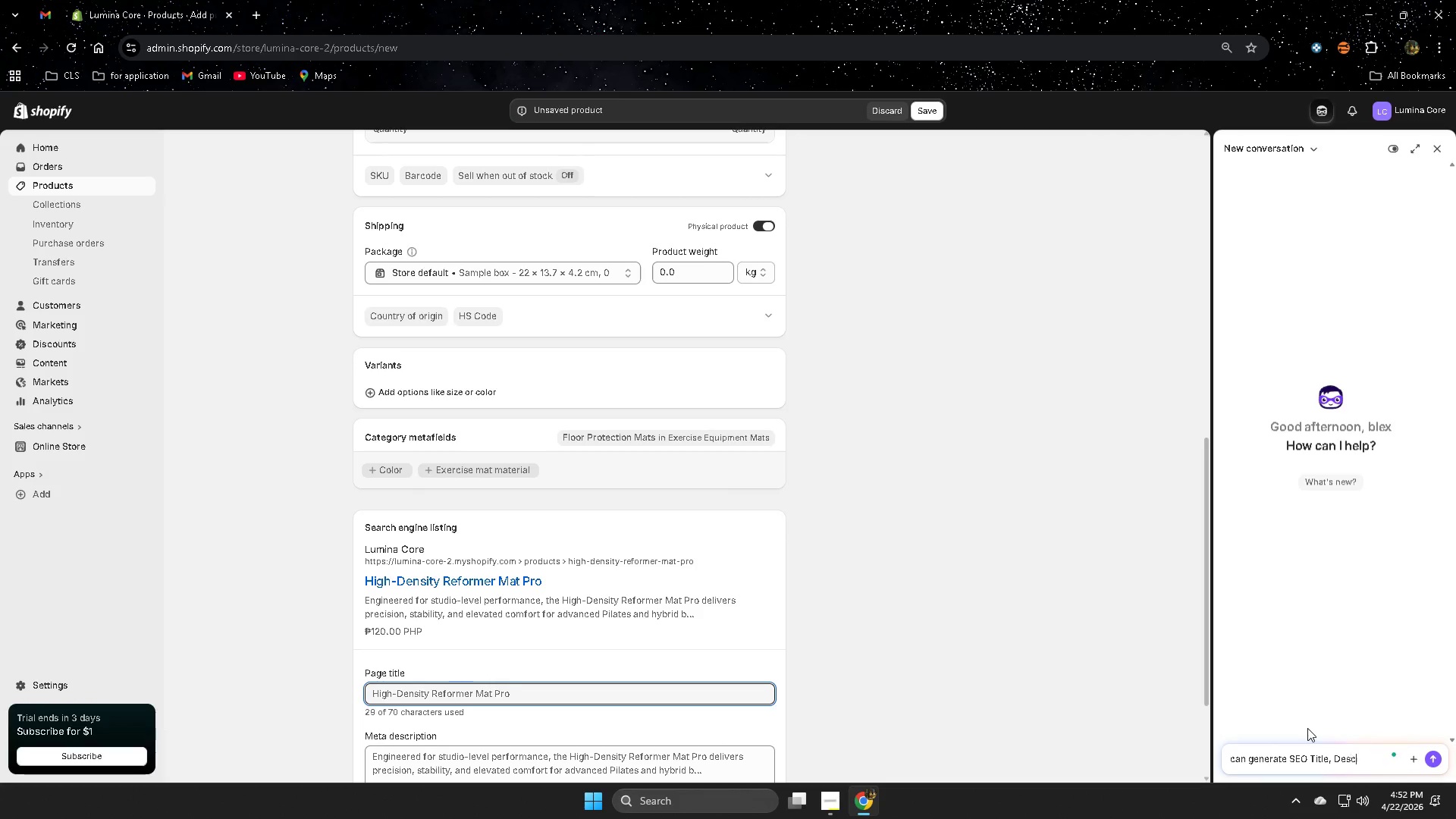 
hold_key(key=Backspace, duration=0.78)
 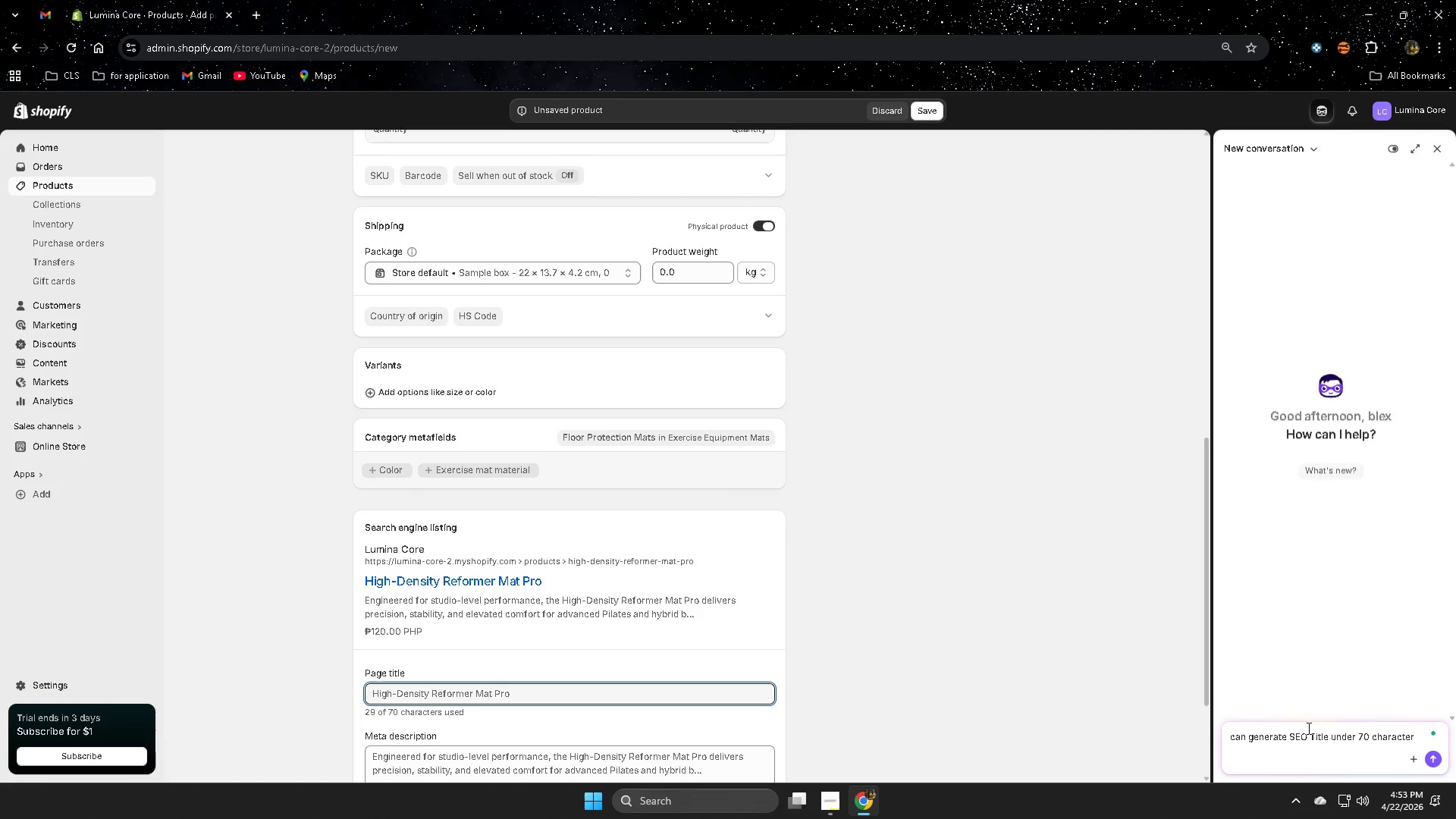 
wait(12.55)
 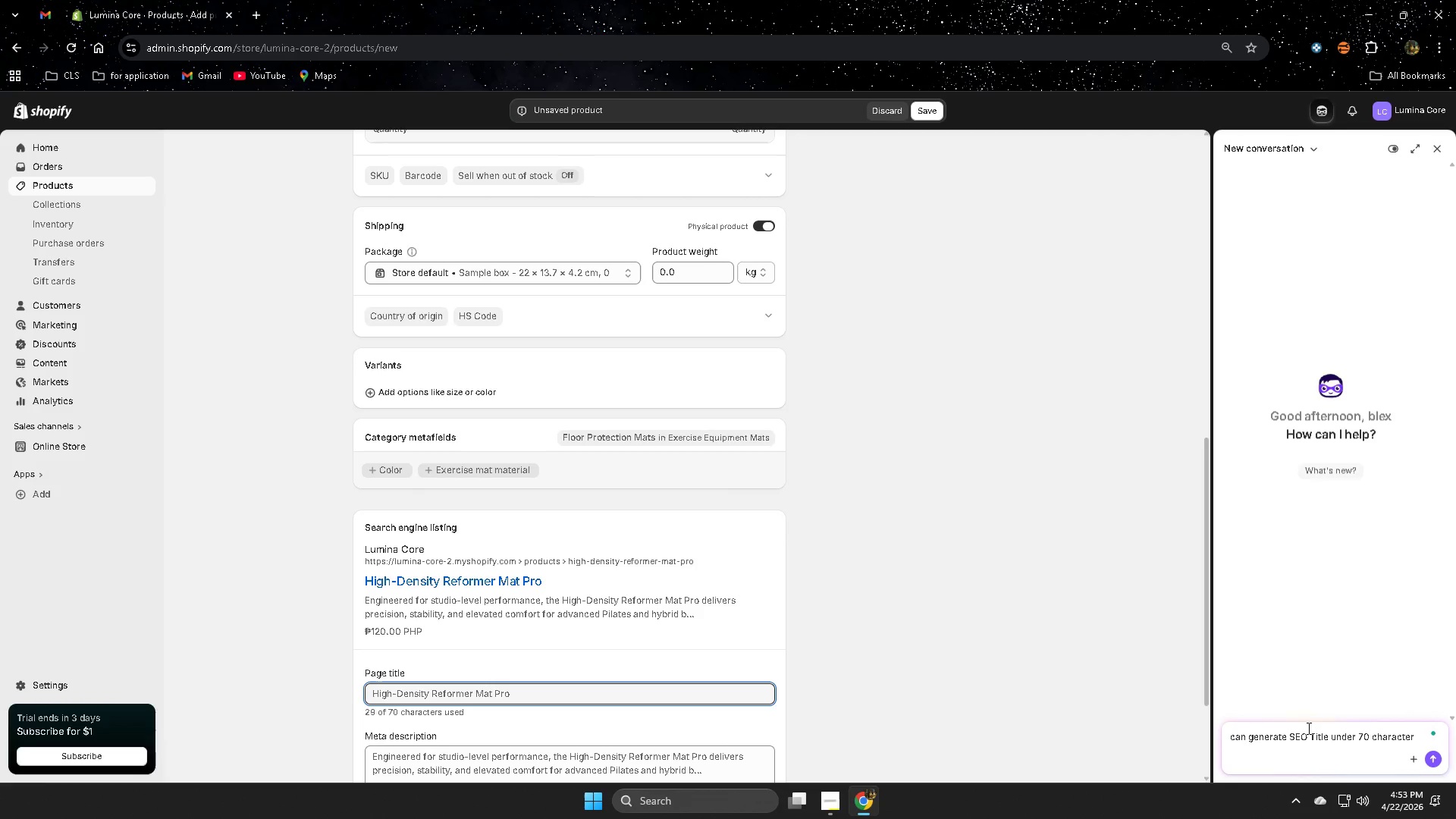 
left_click([1338, 672])
 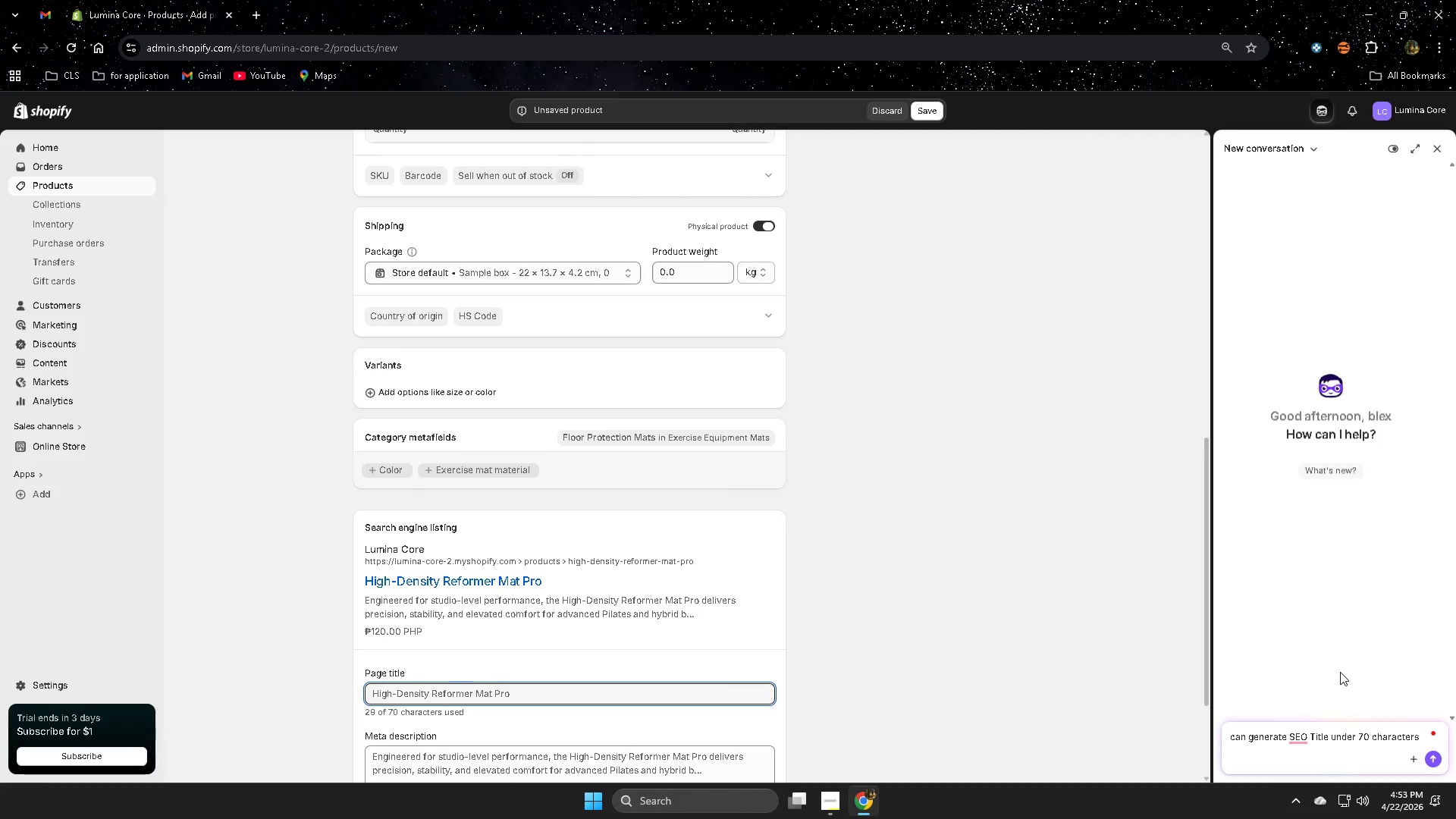 
key(Space)
 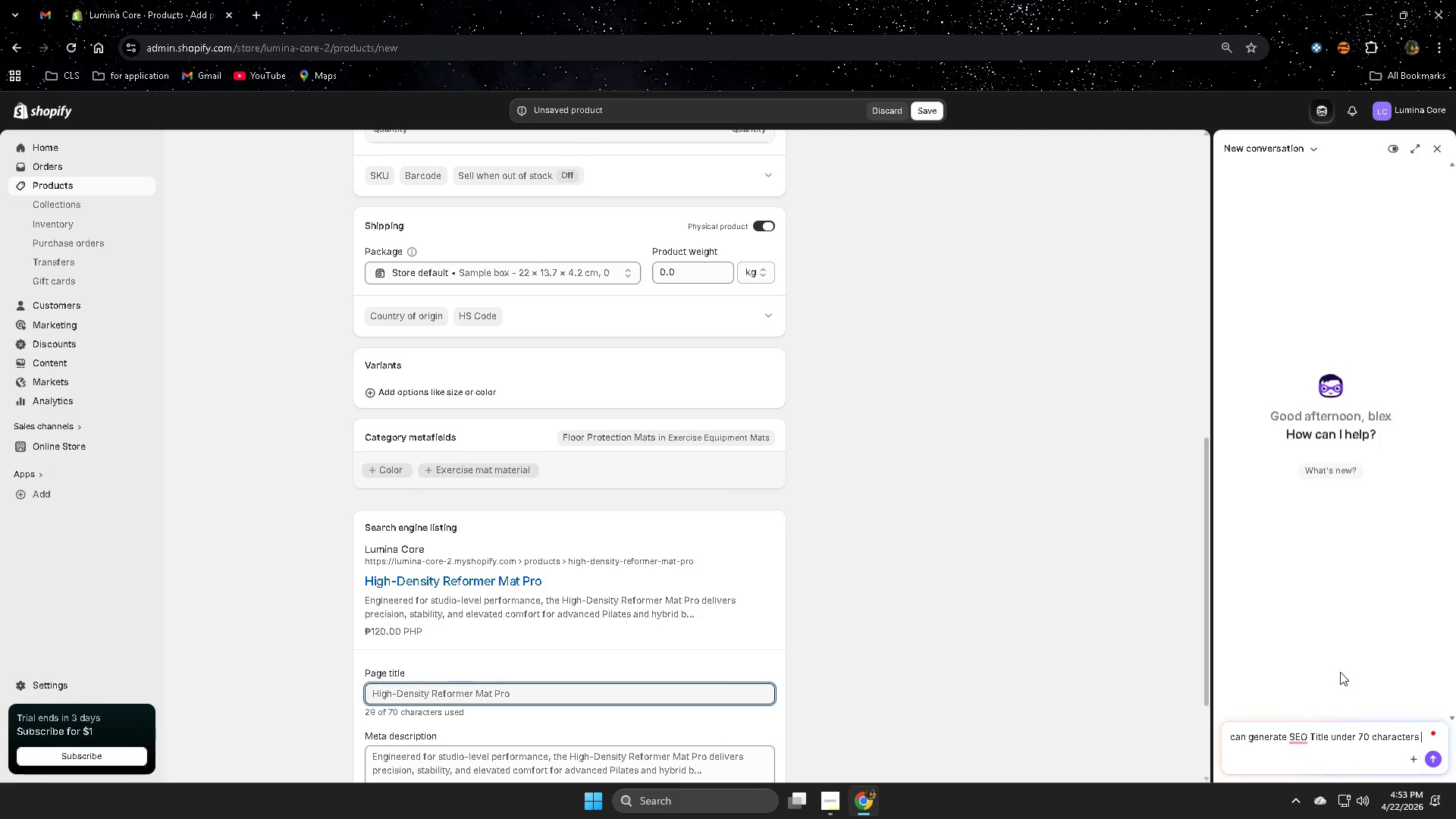 
type(meta)
 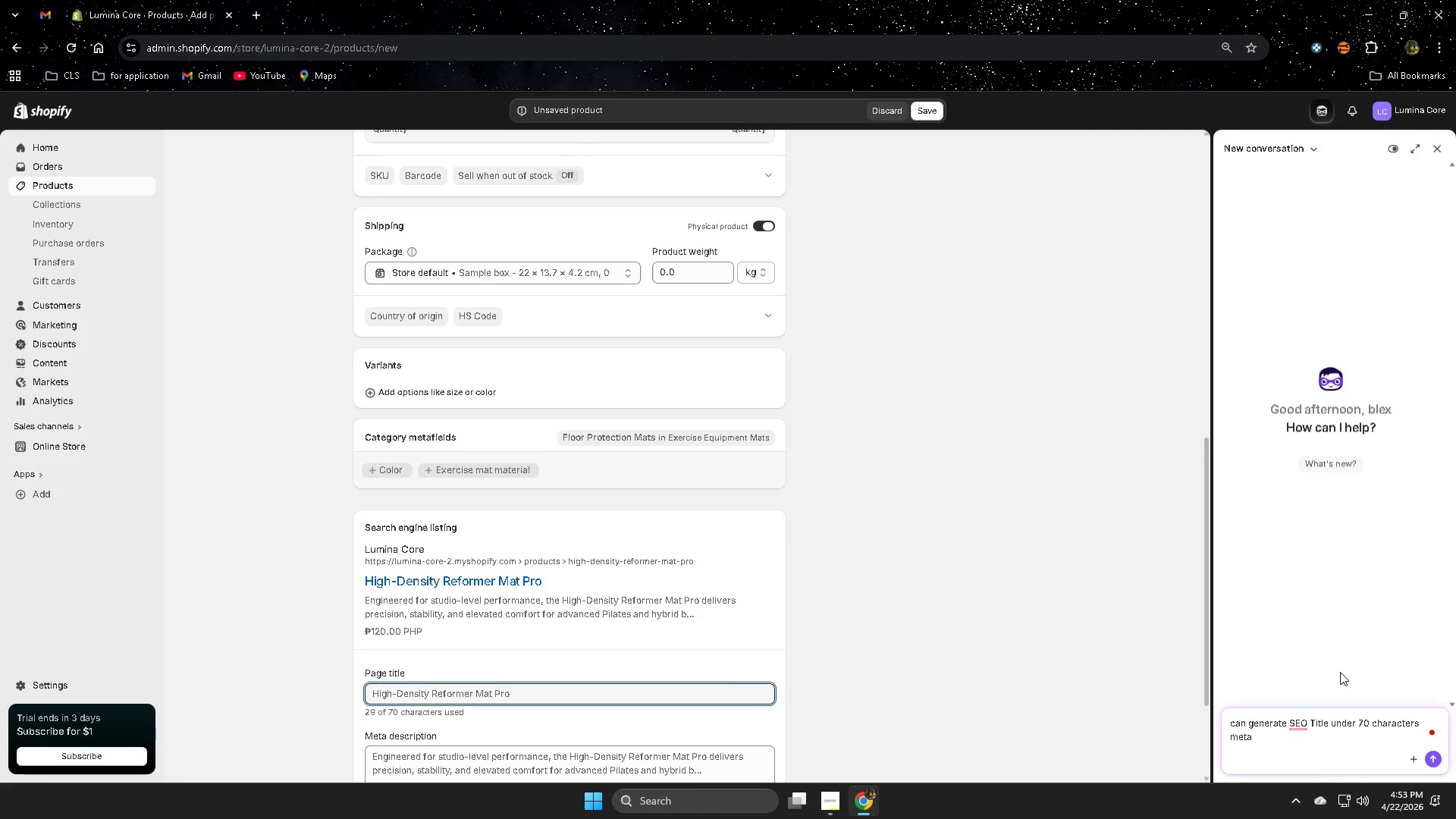 
key(ArrowUp)
 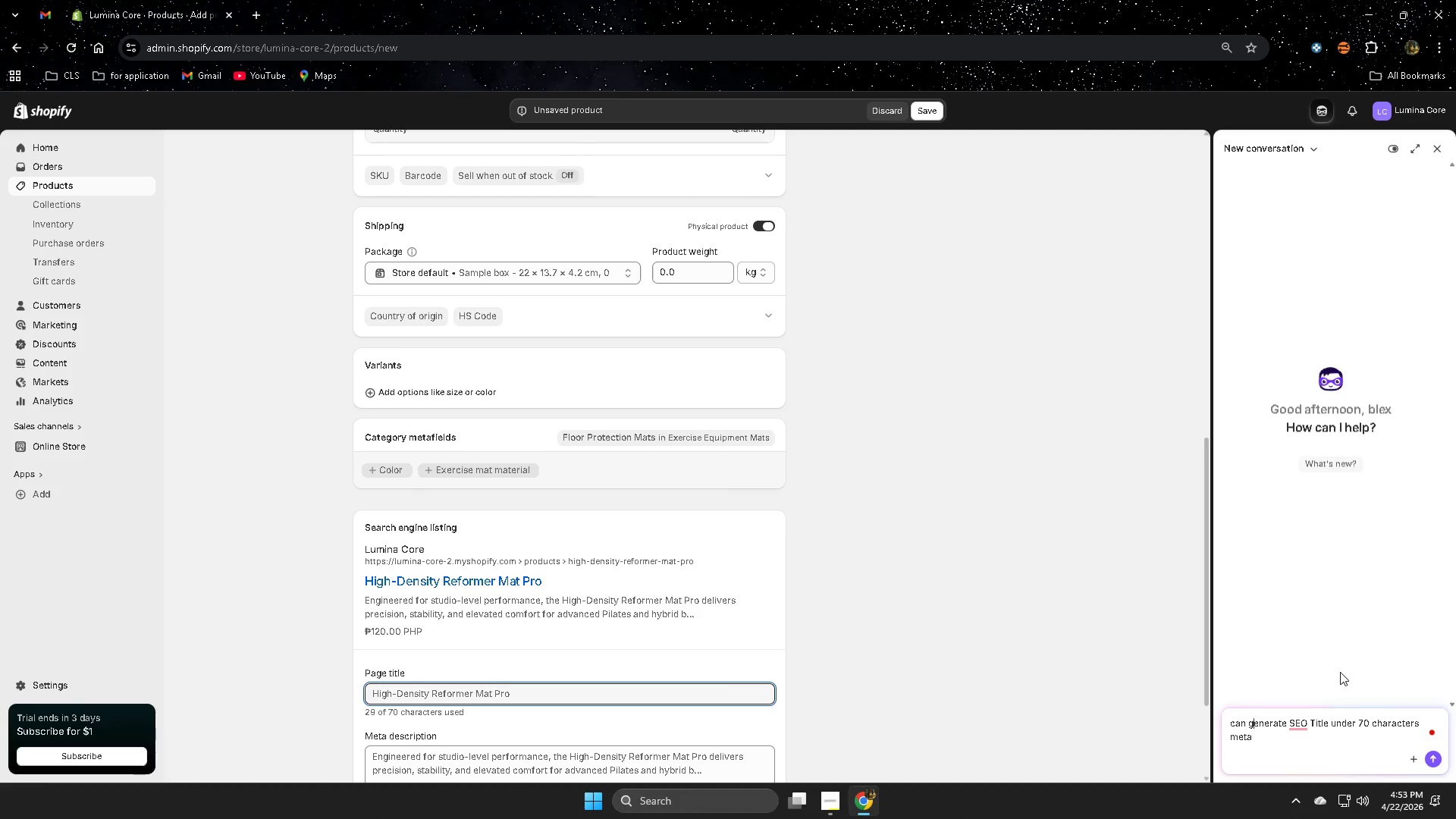 
hold_key(key=ArrowRight, duration=0.73)
 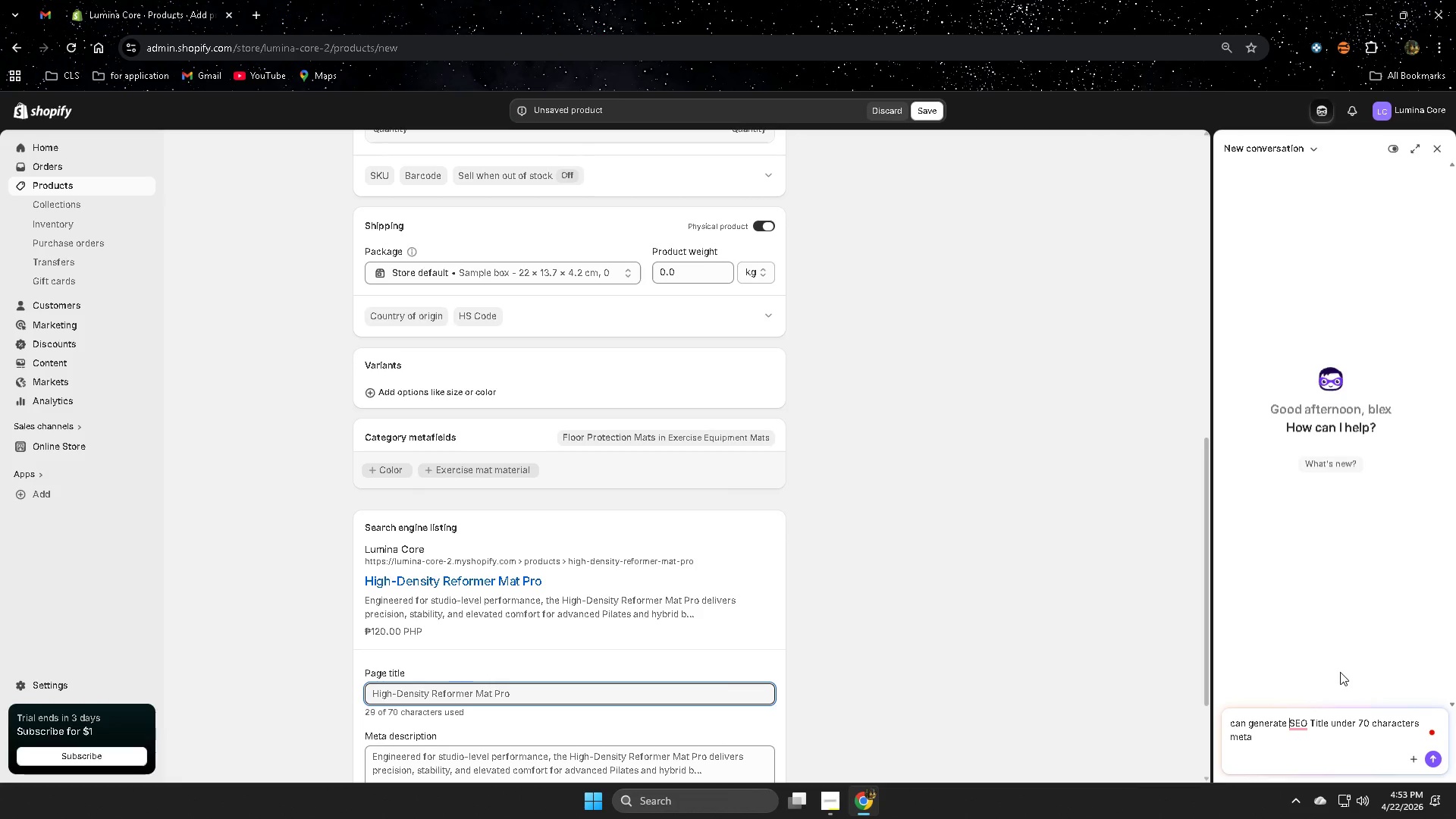 
key(ArrowRight)
 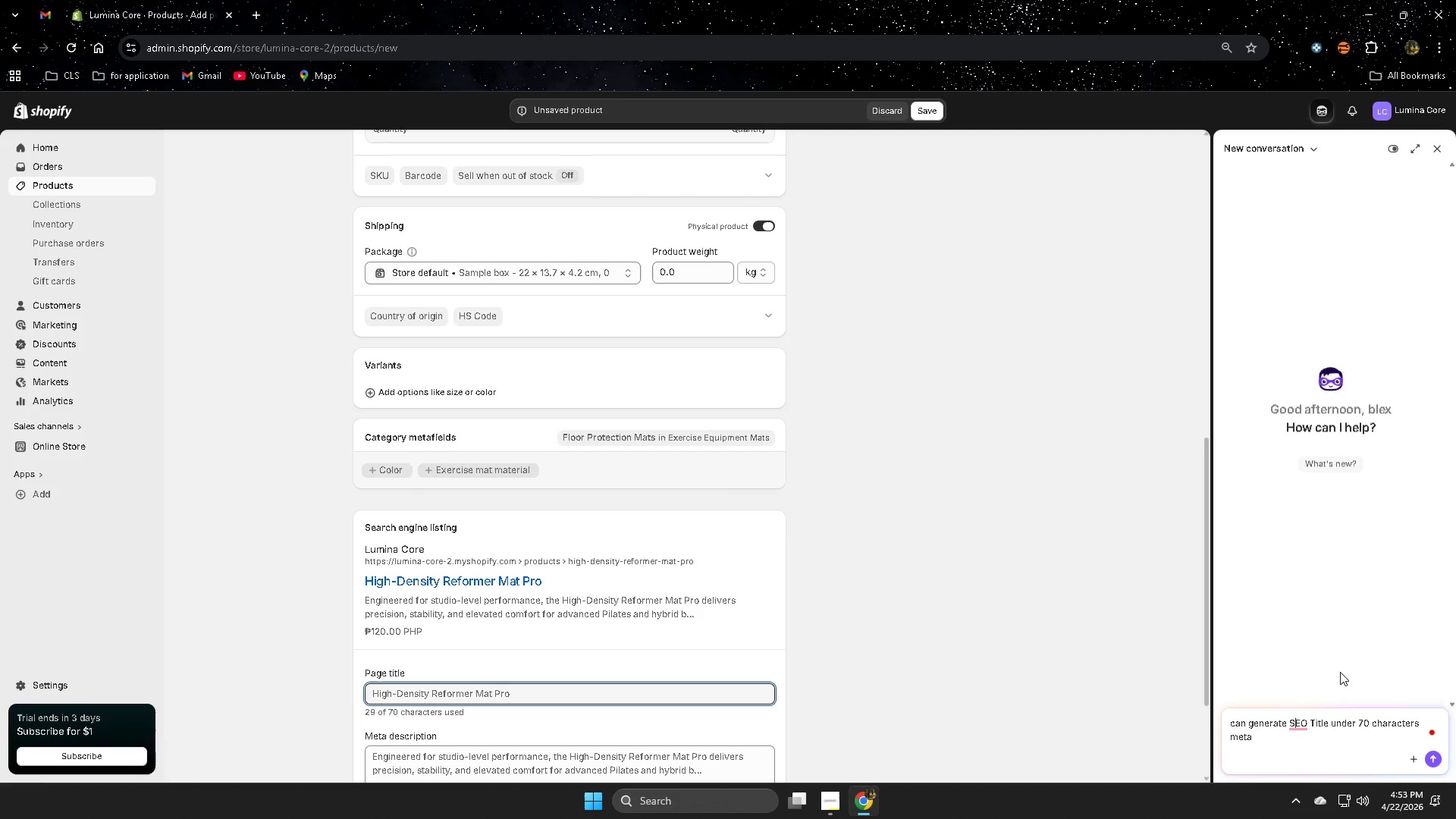 
key(ArrowRight)
 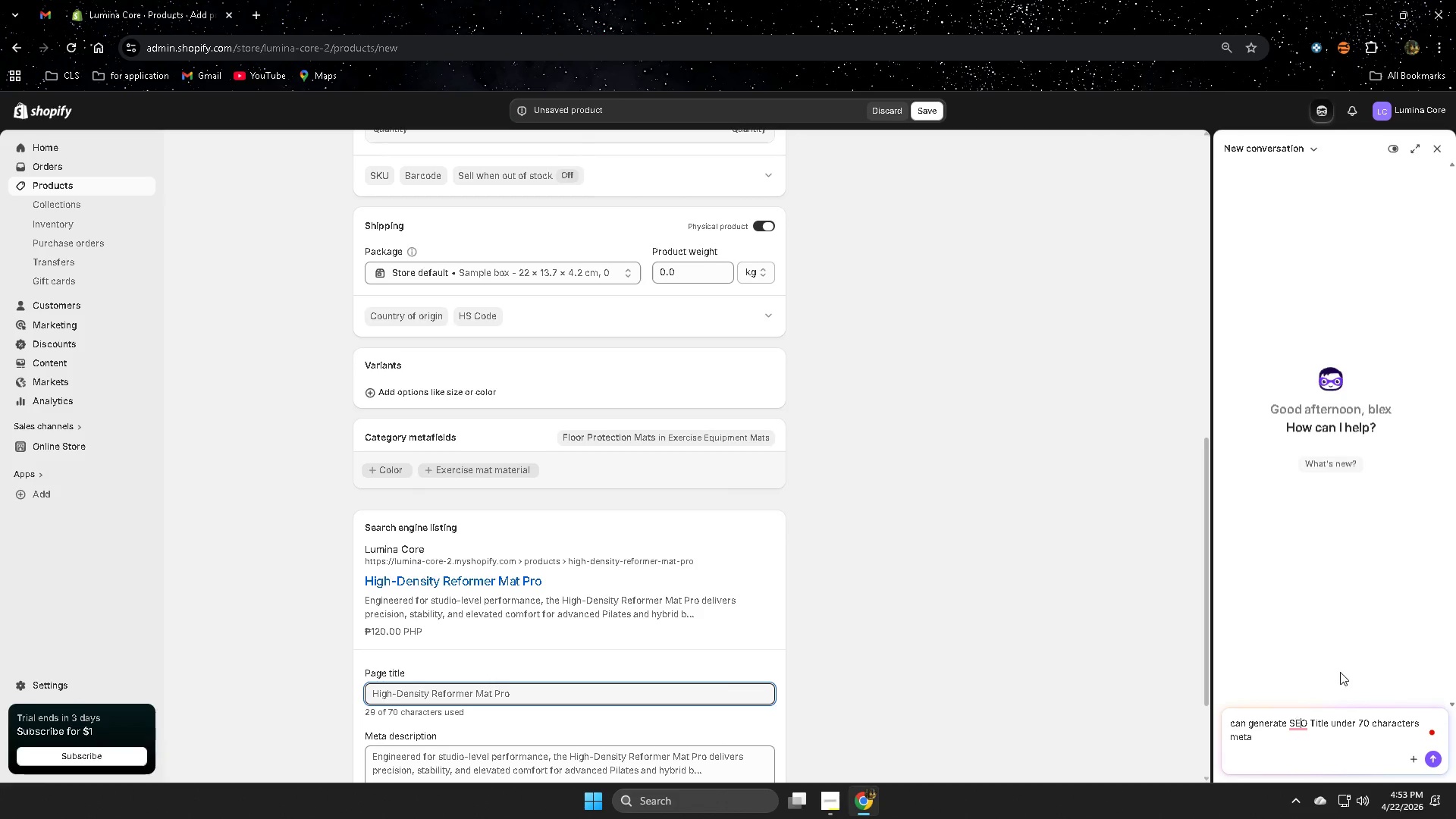 
key(ArrowRight)
 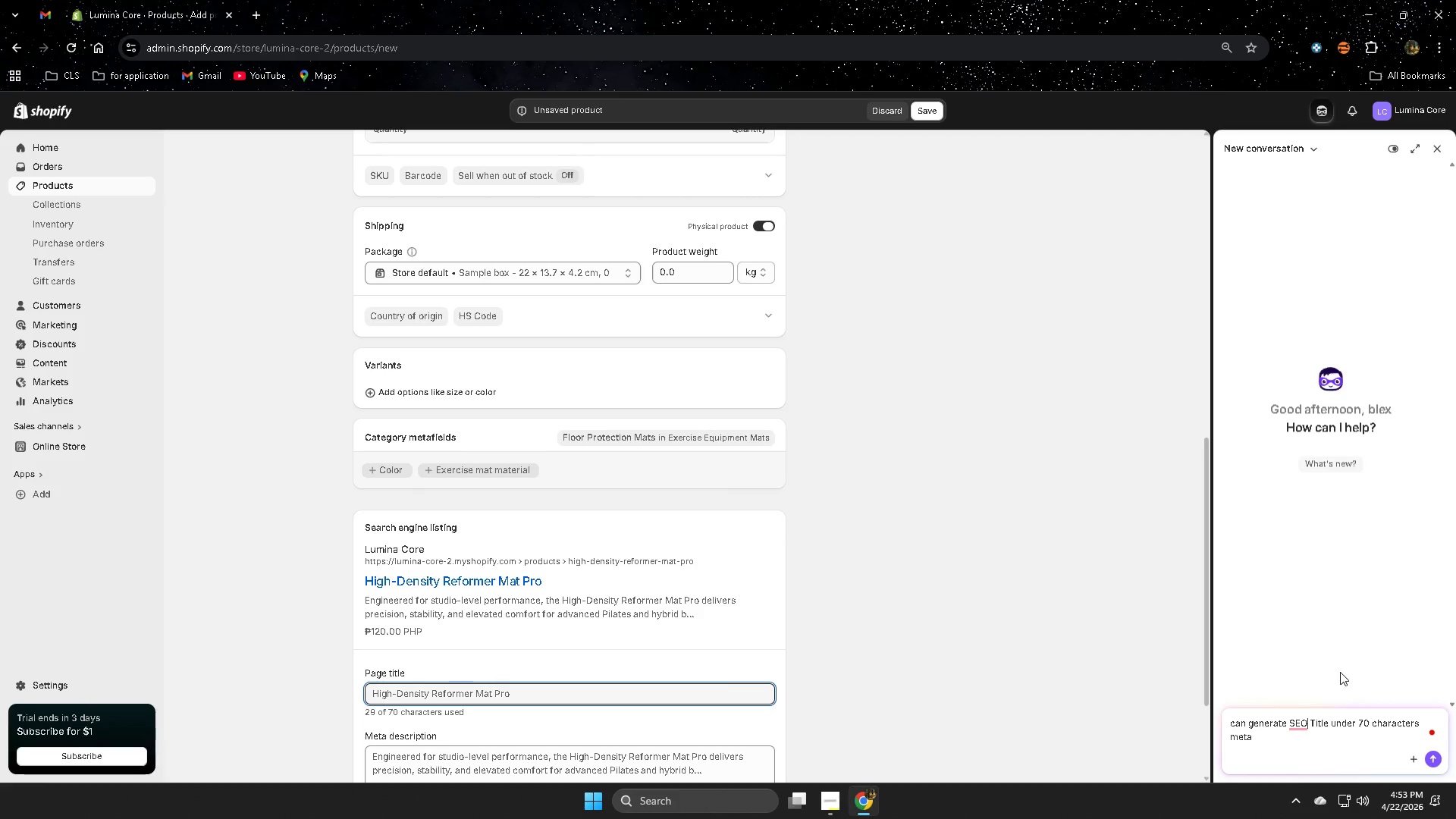 
key(ArrowRight)
 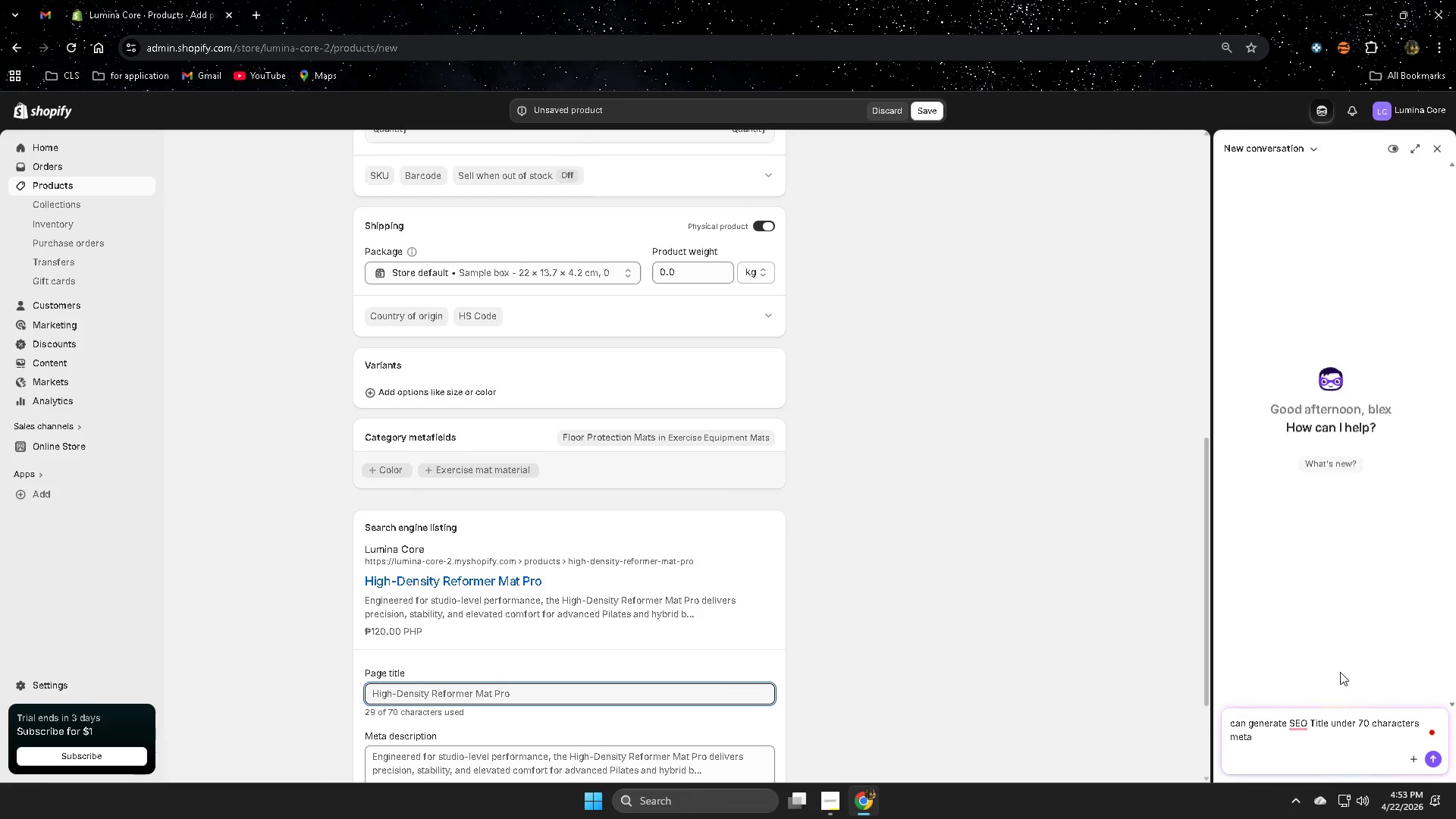 
type(ma)
key(Backspace)
type(eat)
key(Backspace)
key(Backspace)
type(ta )
 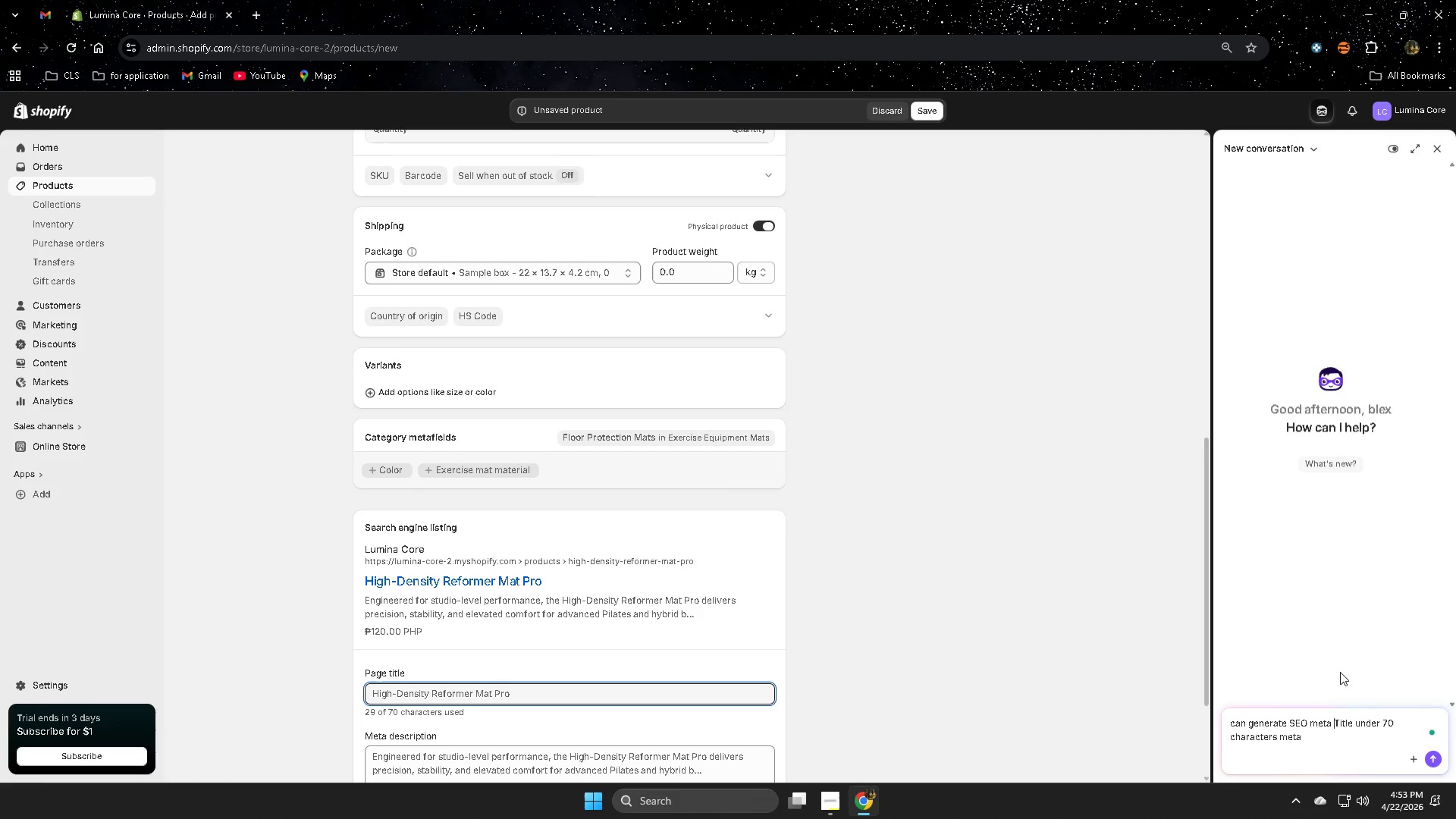 
key(ArrowDown)
 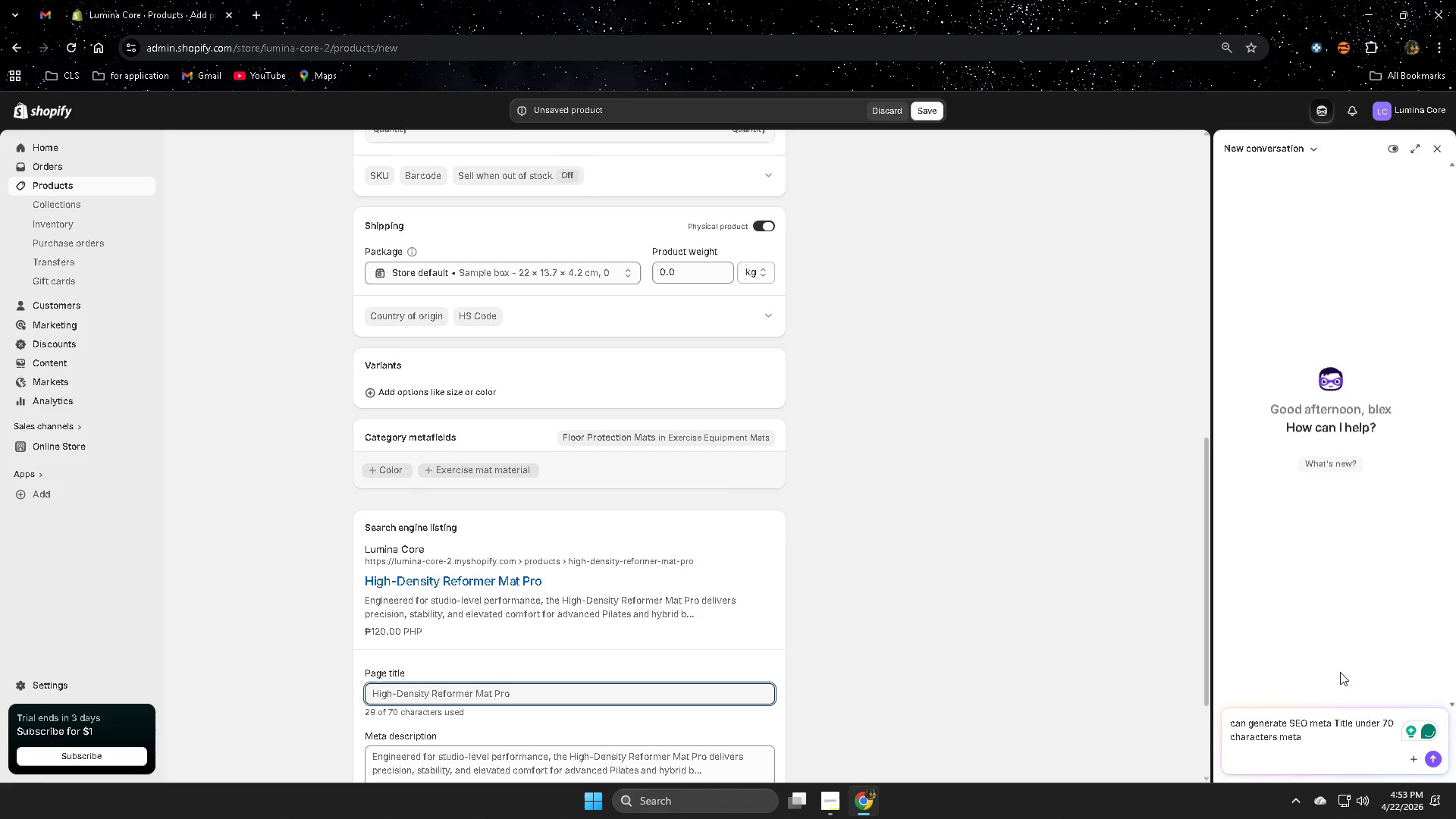 
type(desctr)
key(Backspace)
type(o)
key(Backspace)
type(iption 15)
key(Backspace)
type(50under 150)
key(Backspace)
key(Backspace)
type(60 chr)
key(Backspace)
type(aracter)
 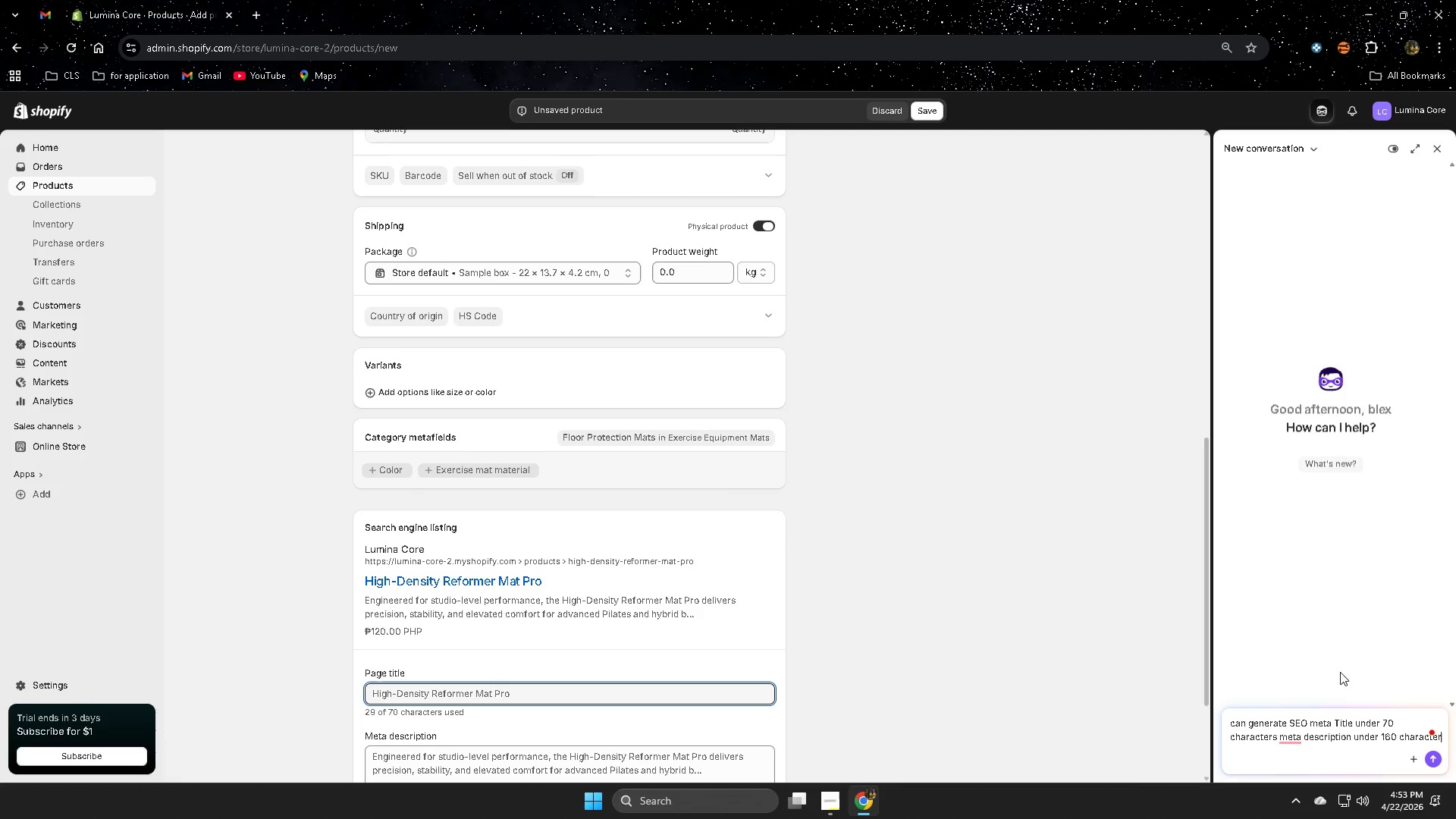 
left_click([1365, 674])
 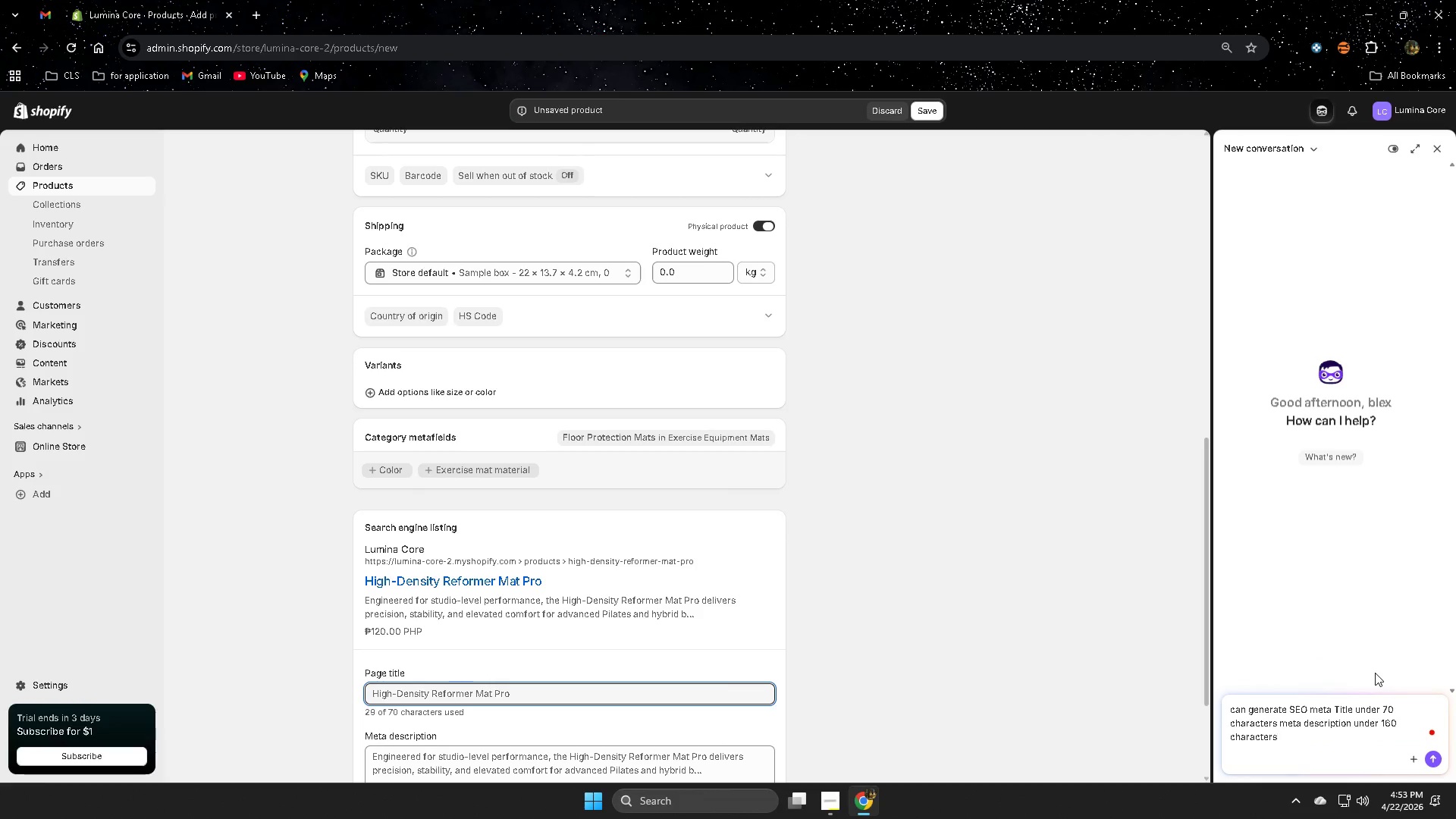 
type( and y)
key(Backspace)
type(url handle for this pord)
key(Backspace)
key(Backspace)
key(Backspace)
type(rodc)
key(Backspace)
type(uct)
 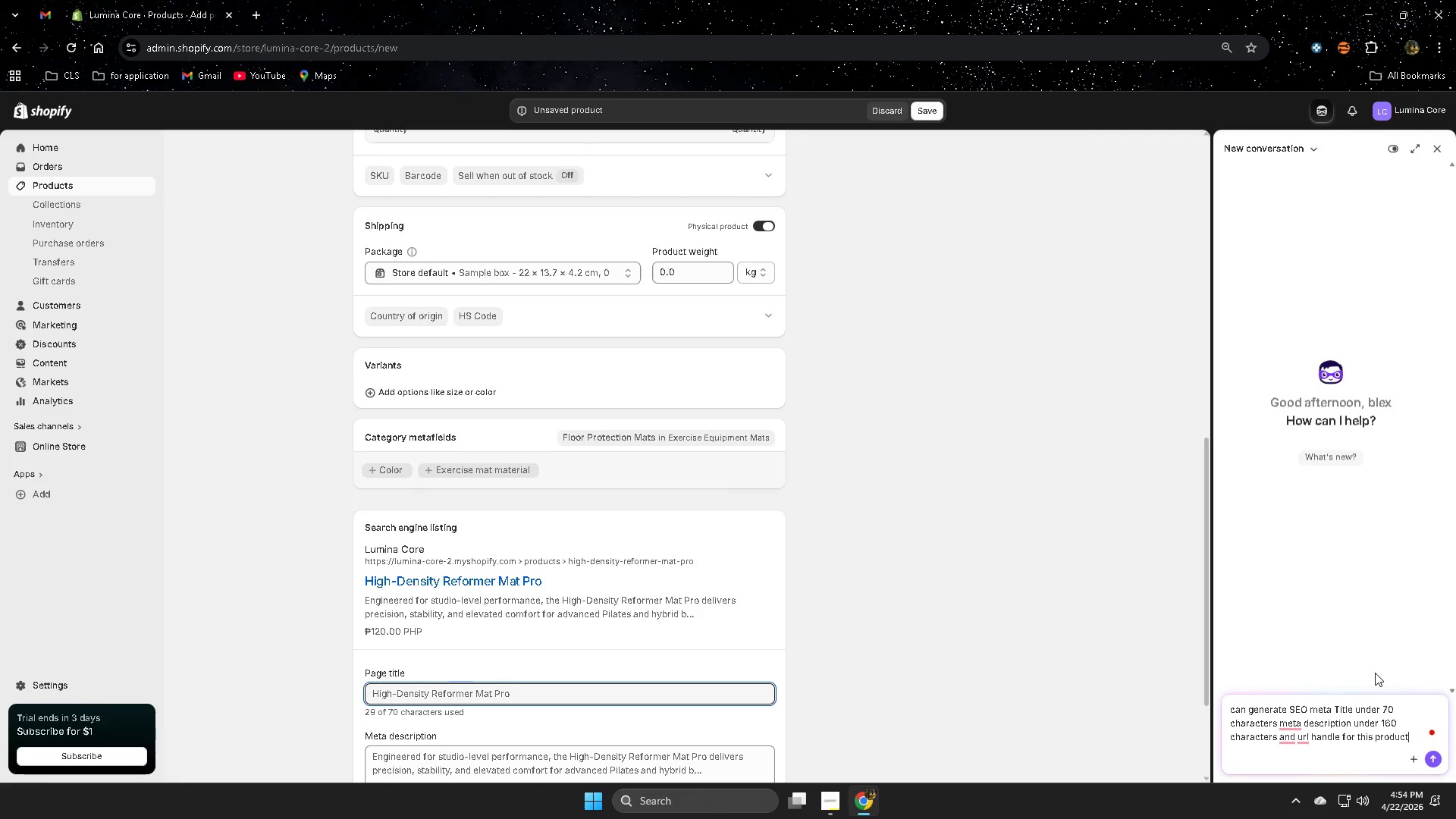 
key(Enter)
 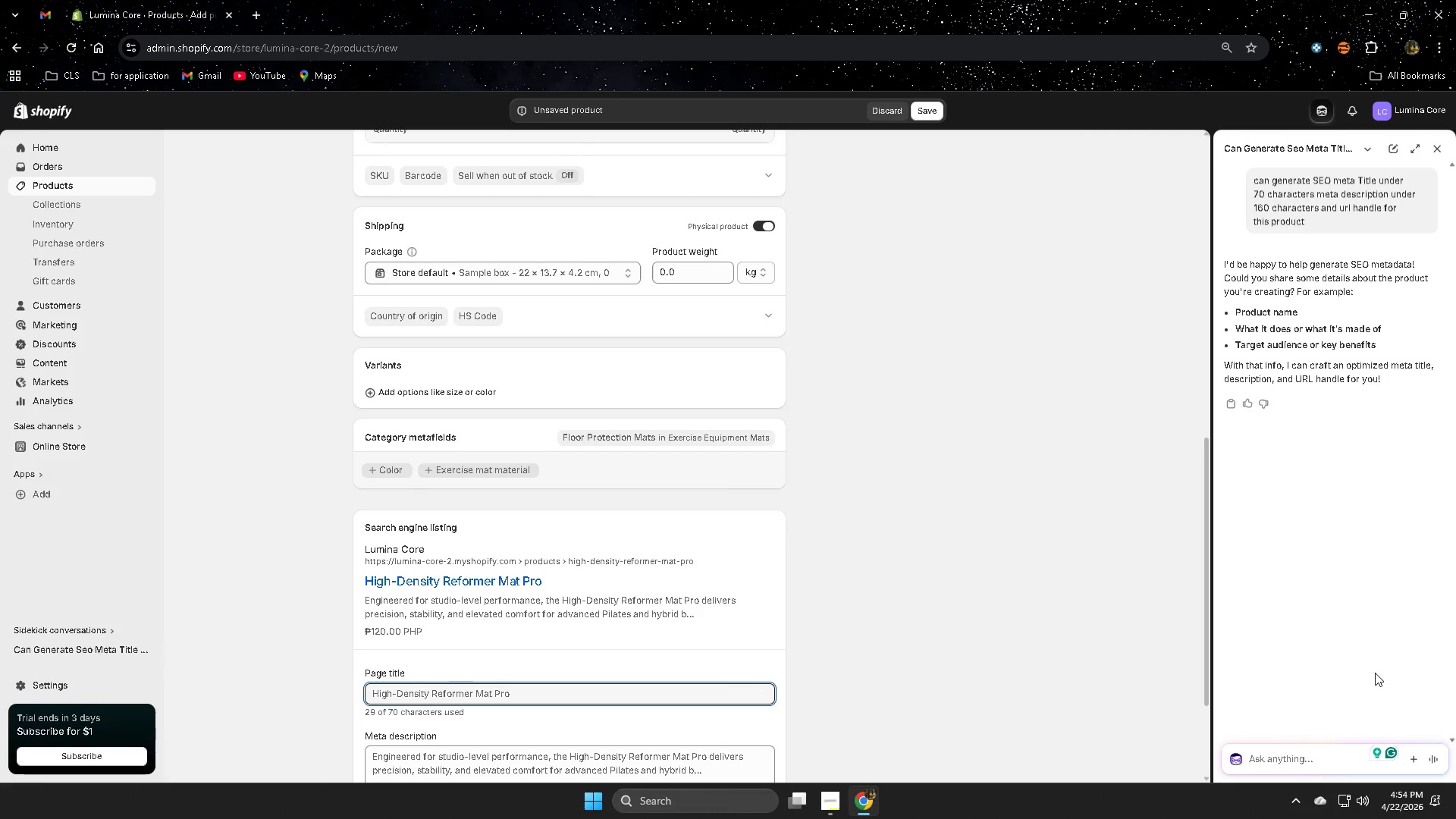 
wait(11.72)
 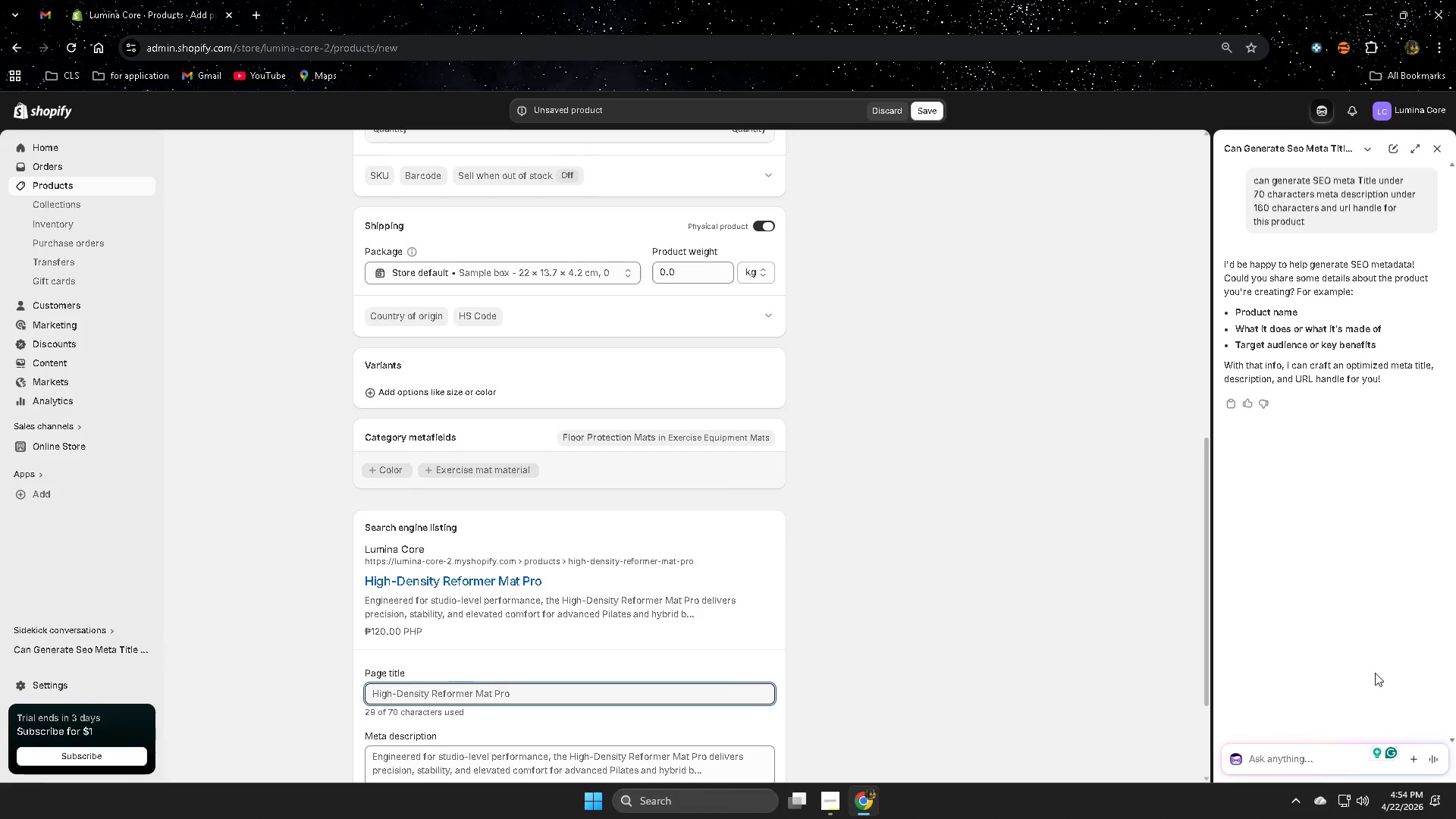 
scroll: coordinate [603, 342], scroll_direction: up, amount: 9.0
 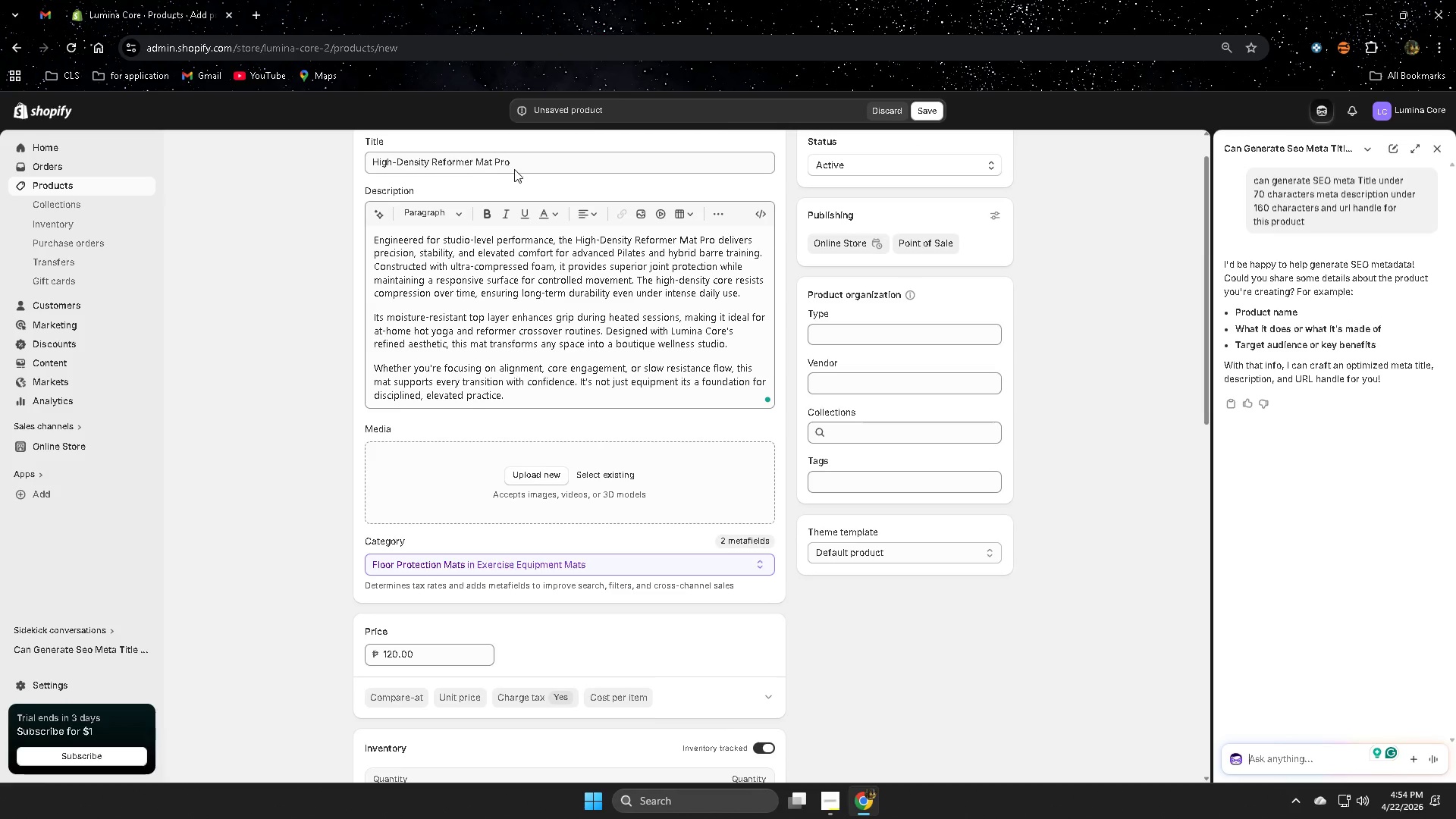 
double_click([530, 162])
 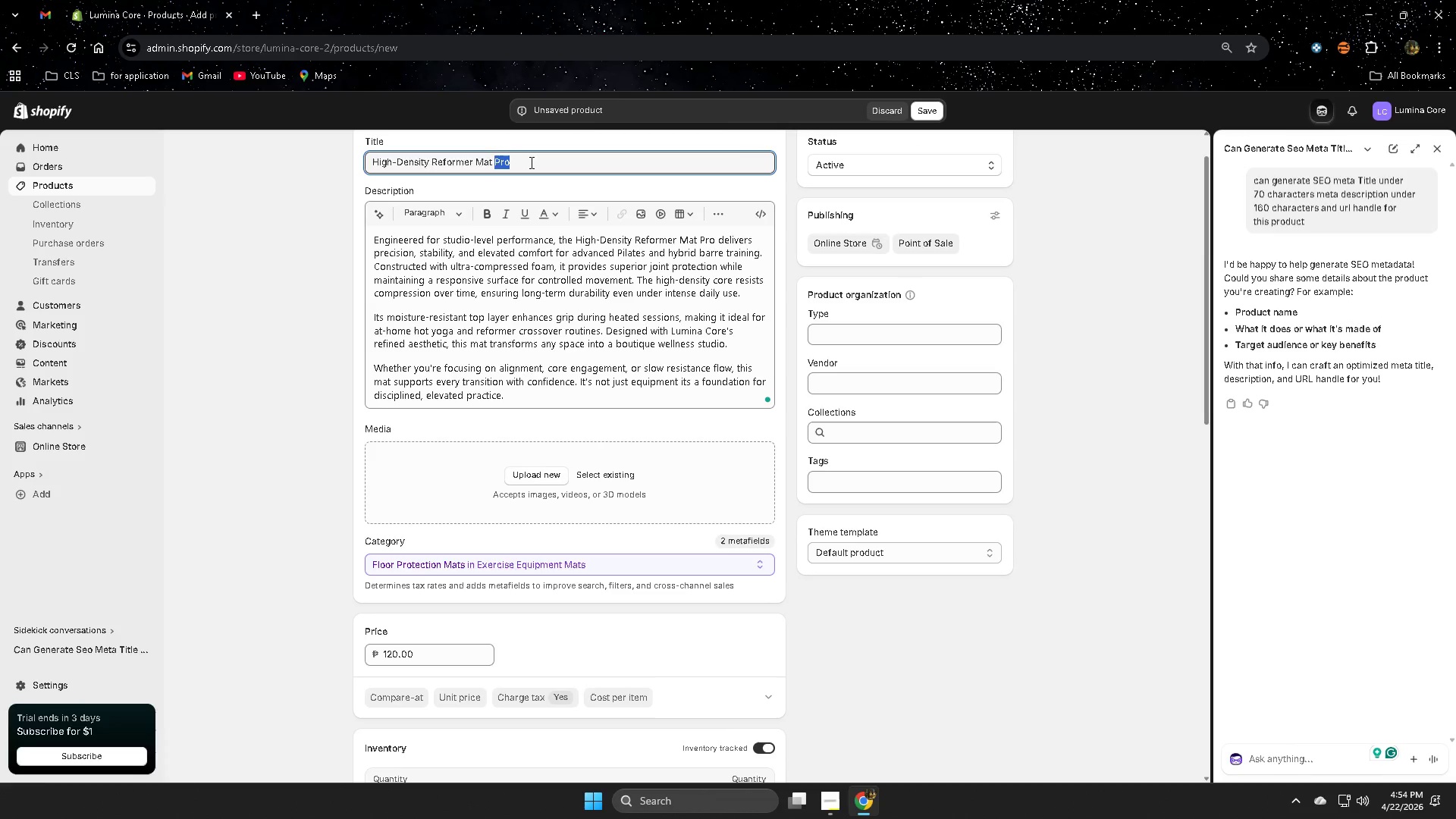 
triple_click([530, 162])
 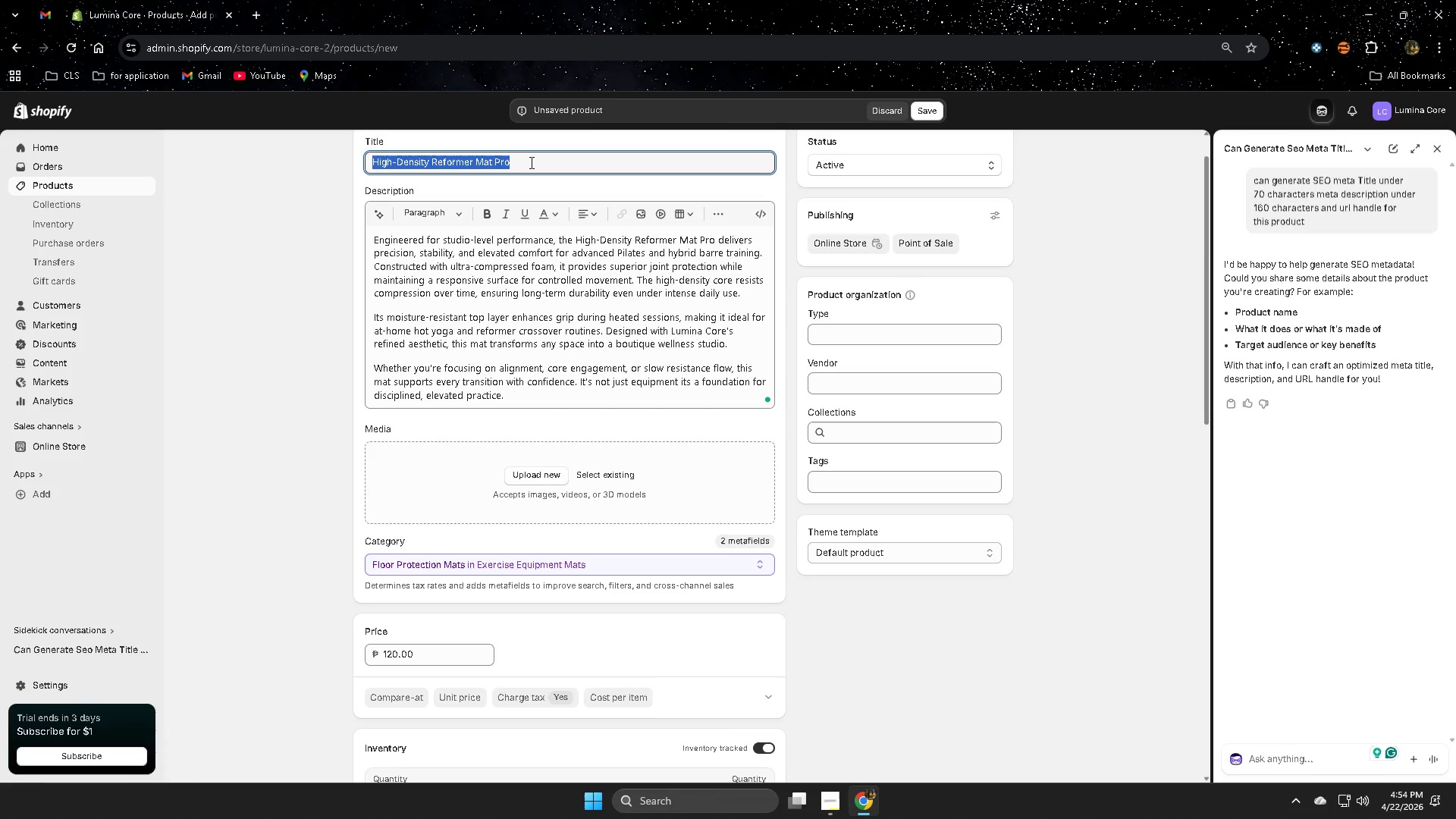 
key(Control+ControlLeft)
 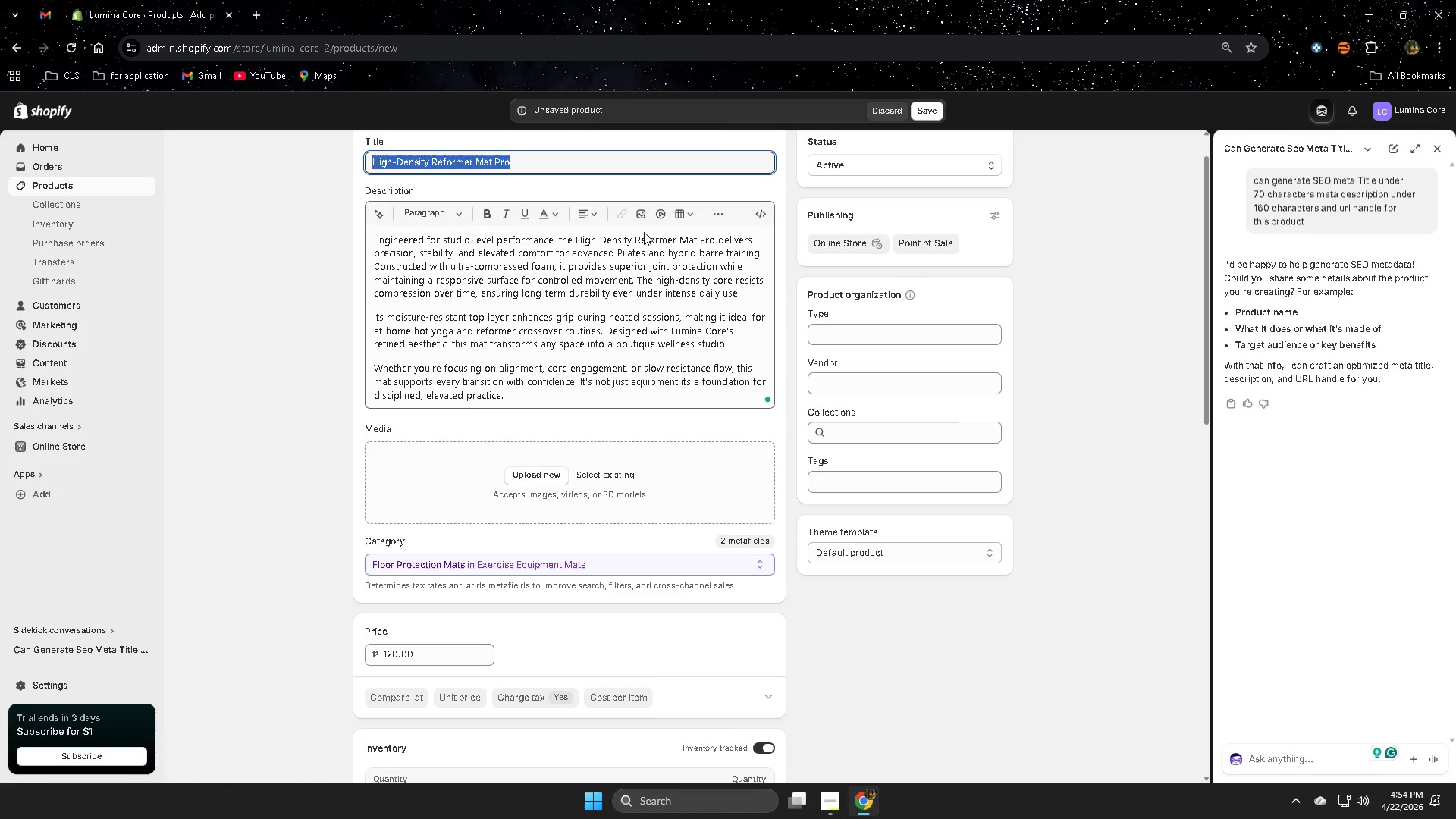 
key(Control+C)
 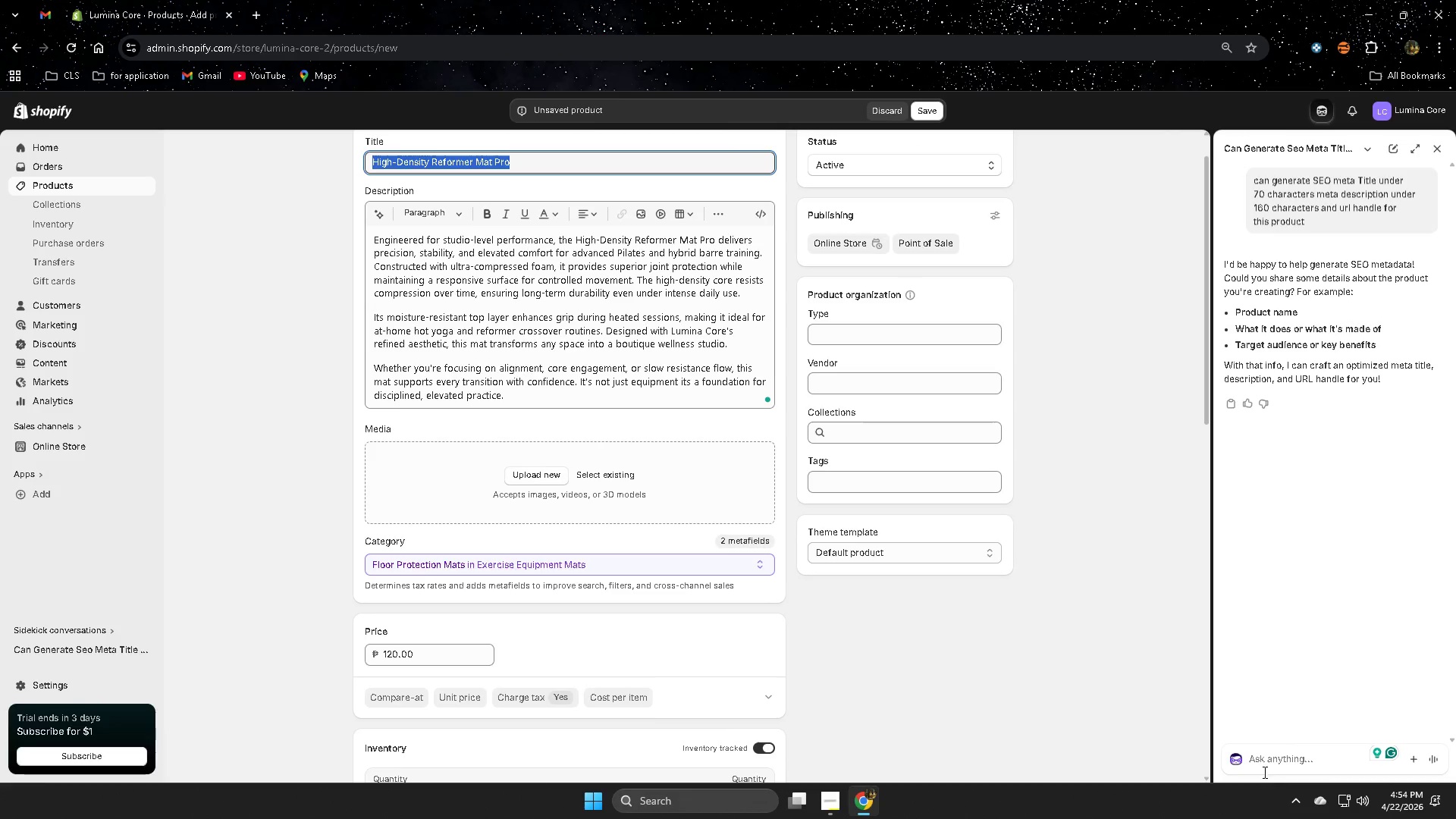 
left_click([1271, 757])
 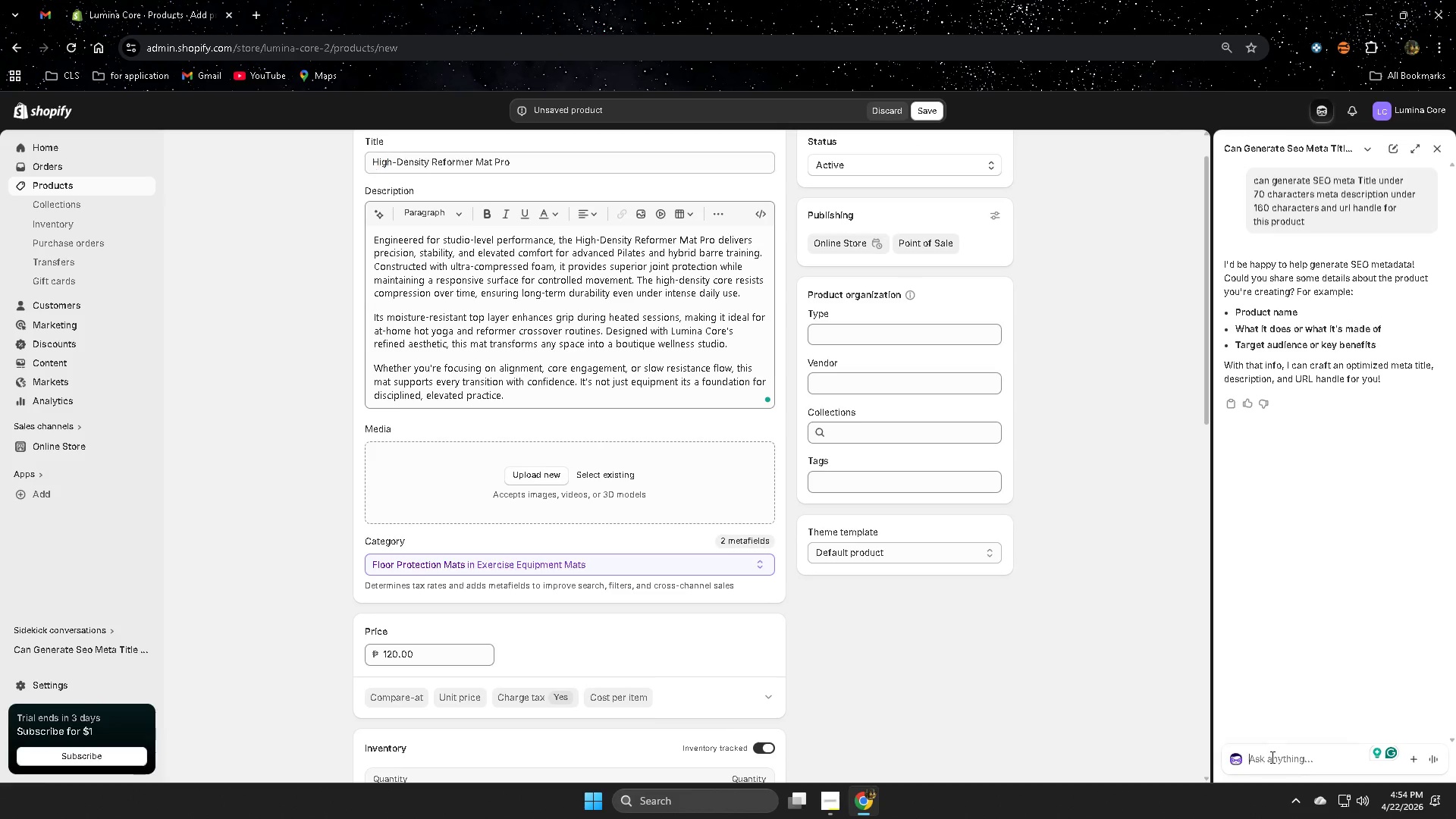 
key(Control+V)
 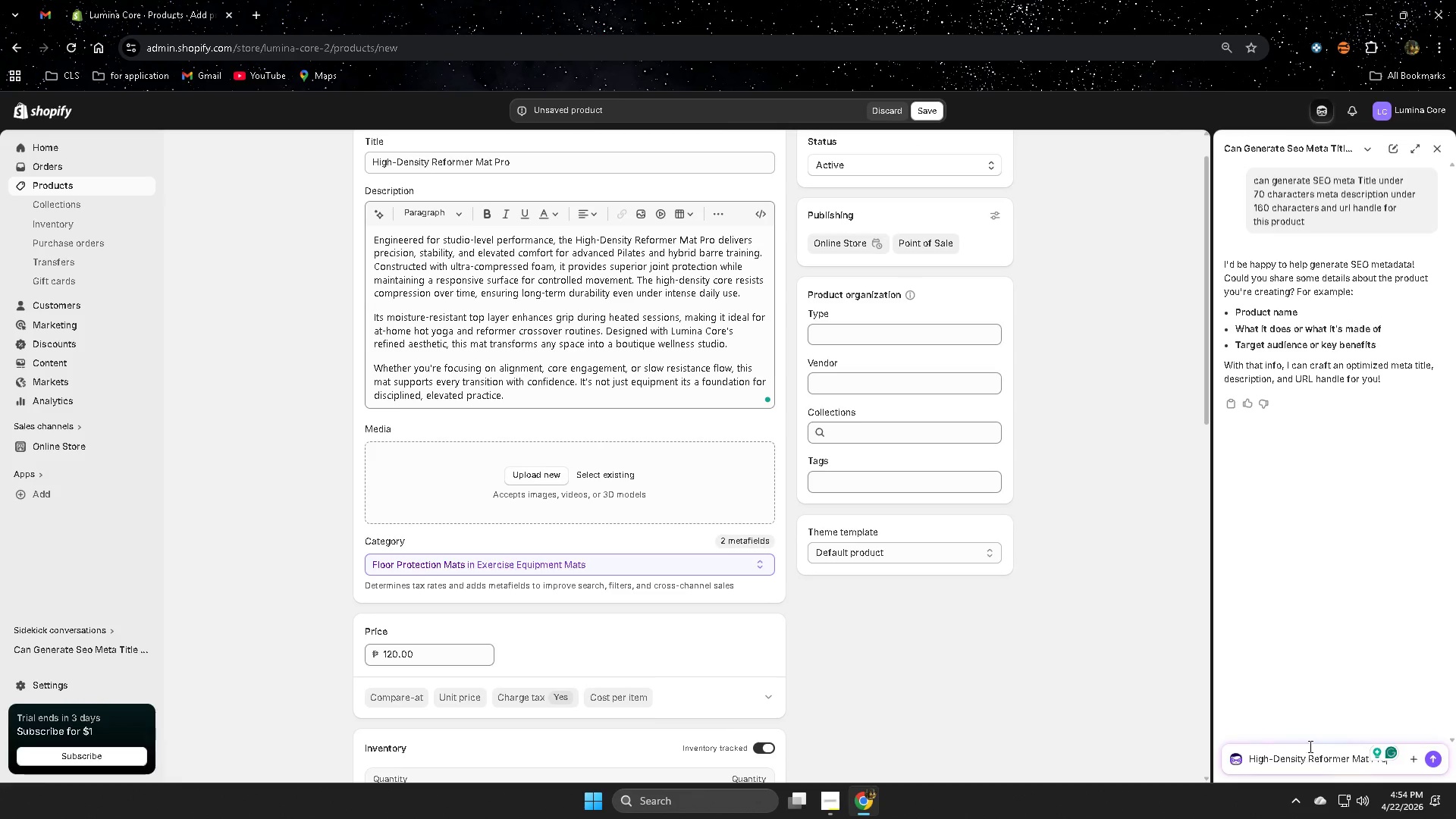 
key(Enter)
 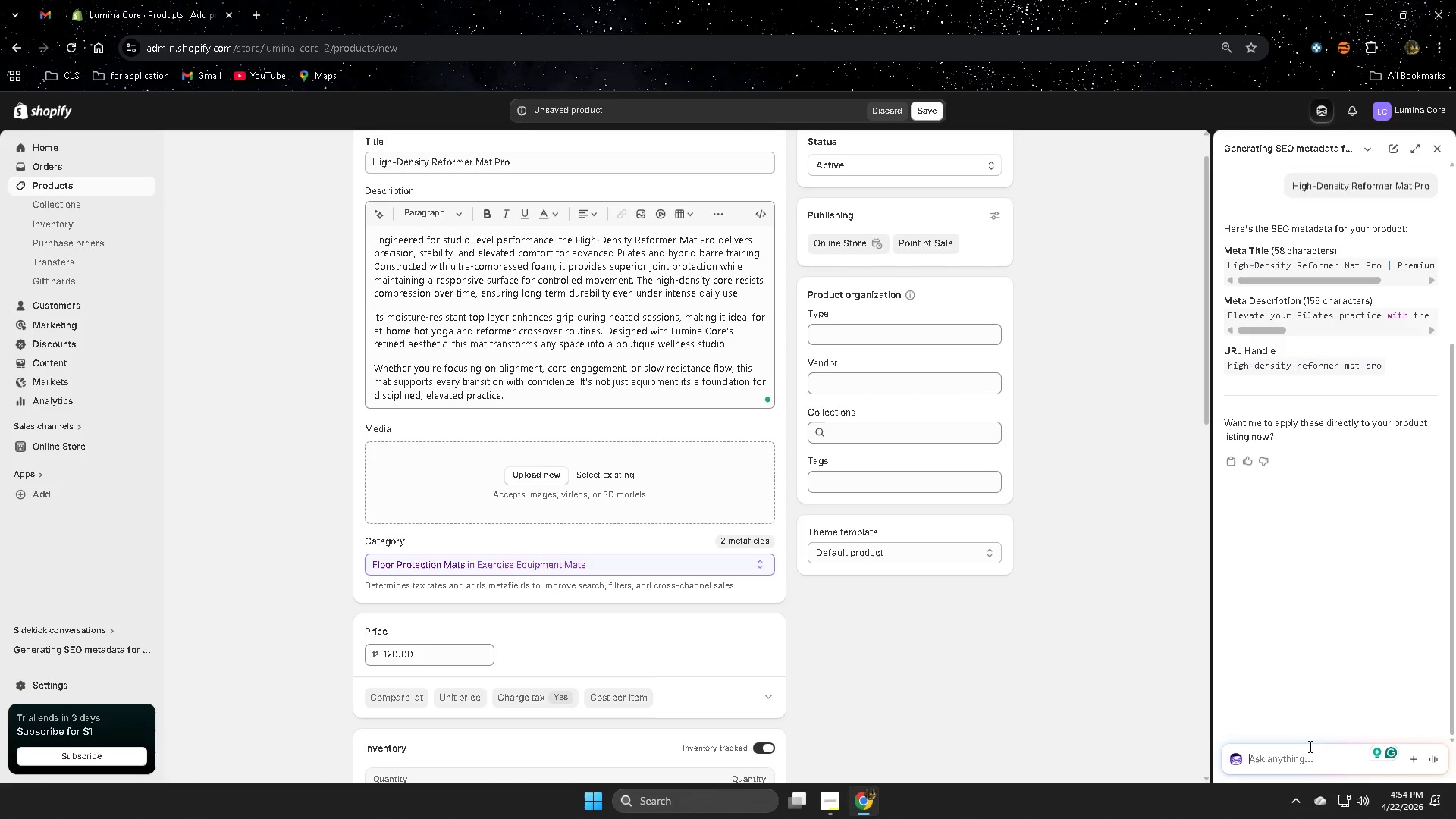 
wait(34.06)
 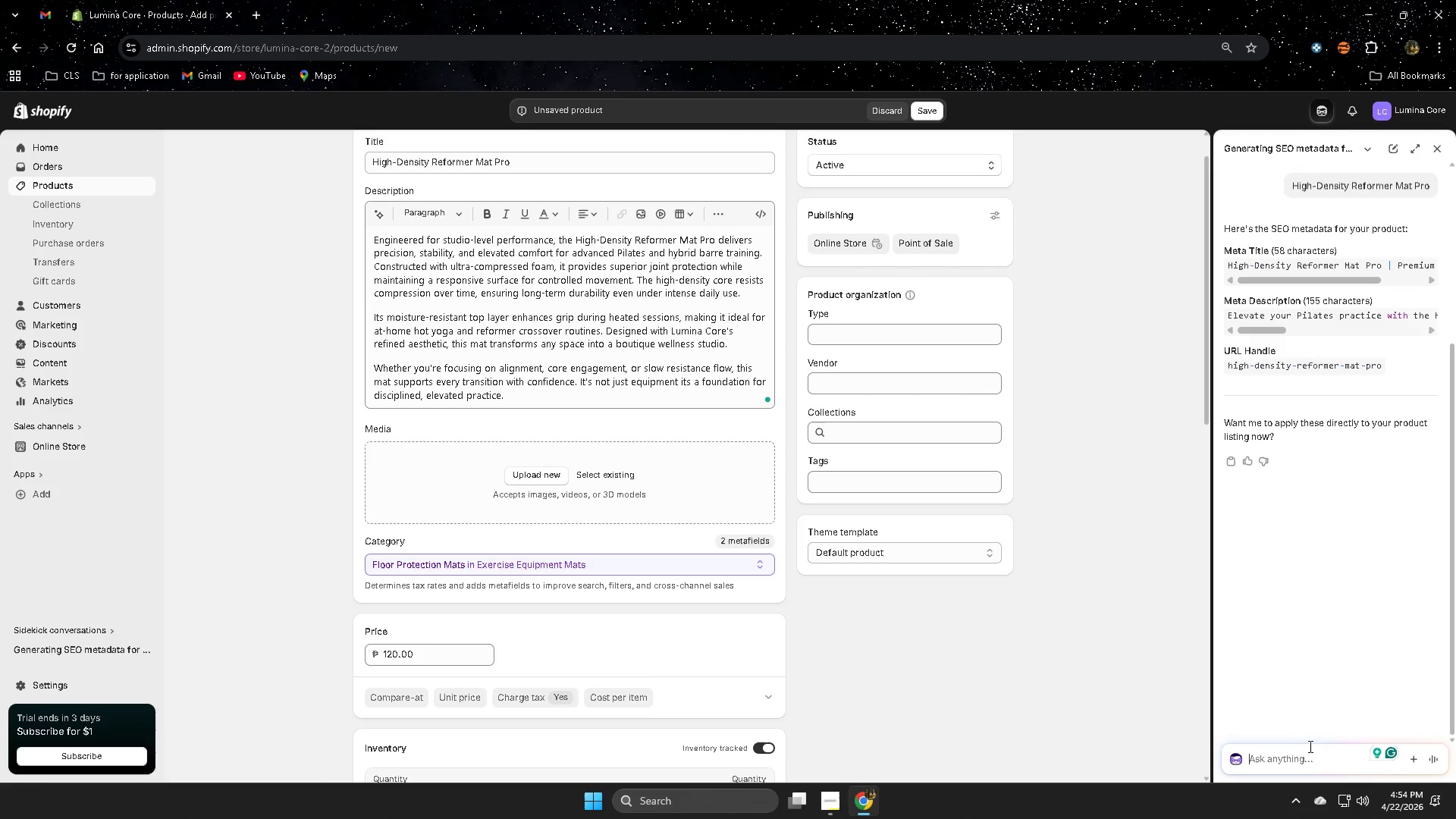 
scroll: coordinate [854, 658], scroll_direction: down, amount: 12.0
 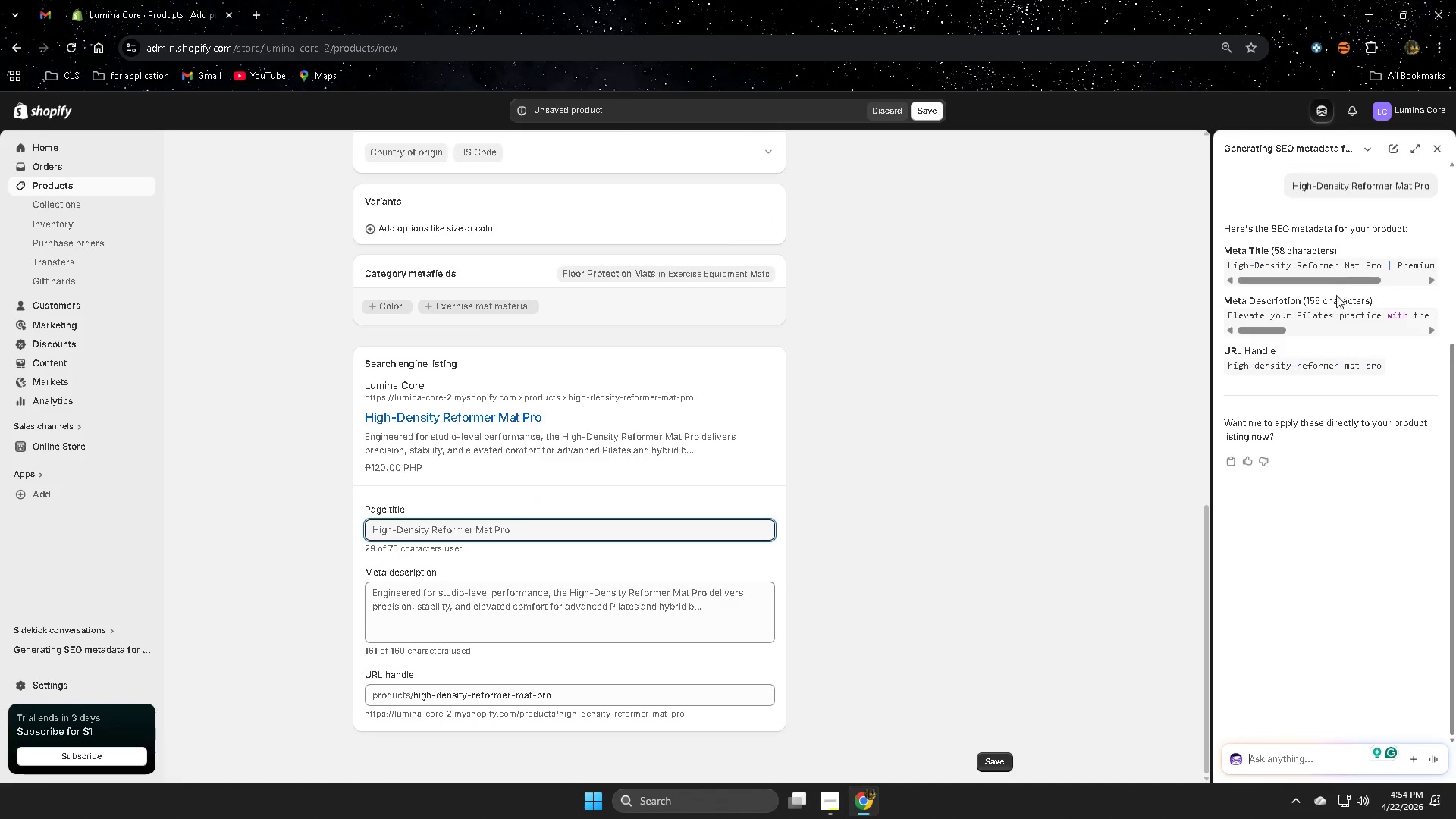 
left_click_drag(start_coordinate=[1329, 280], to_coordinate=[1250, 271])
 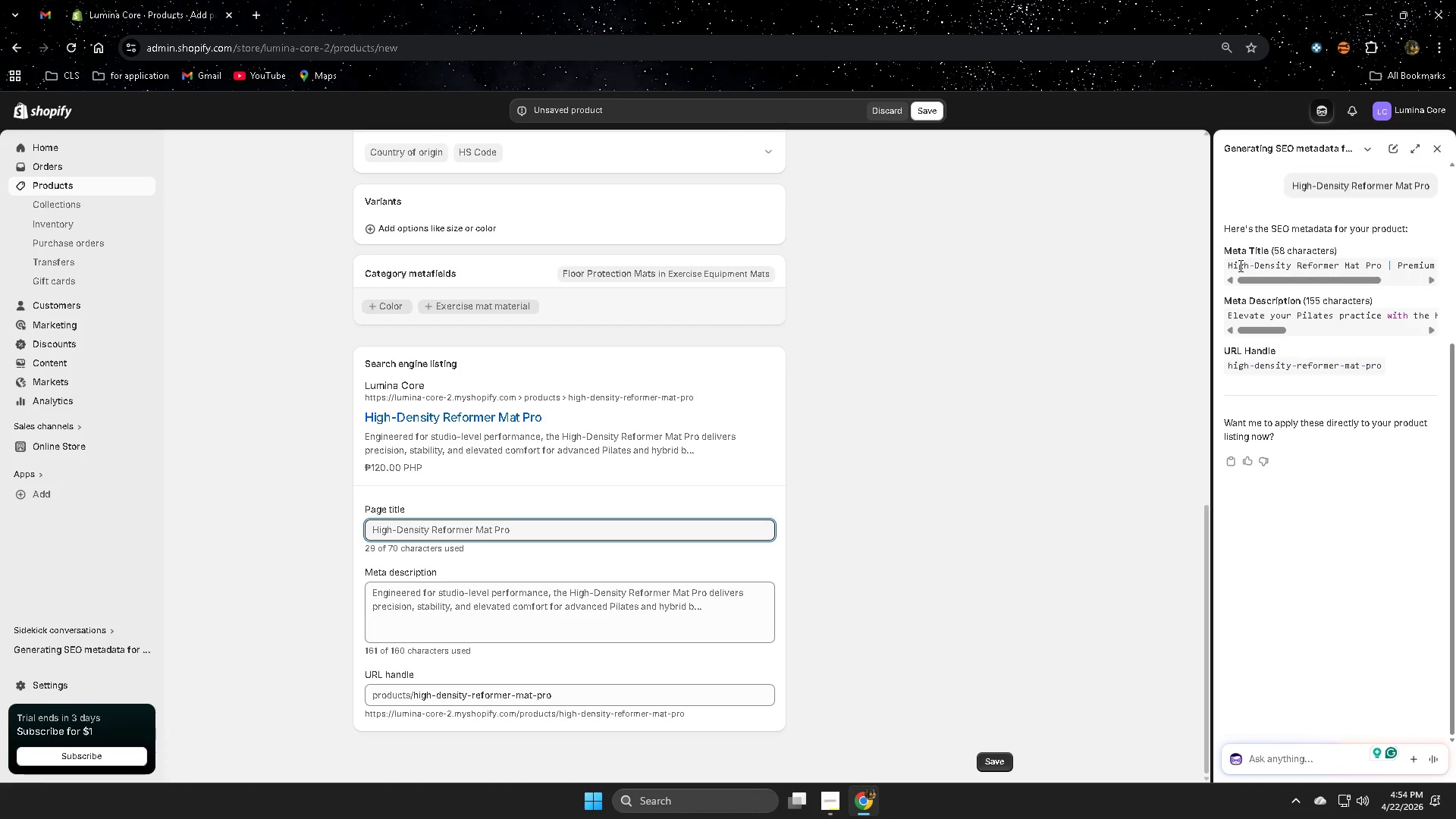 
double_click([1239, 265])
 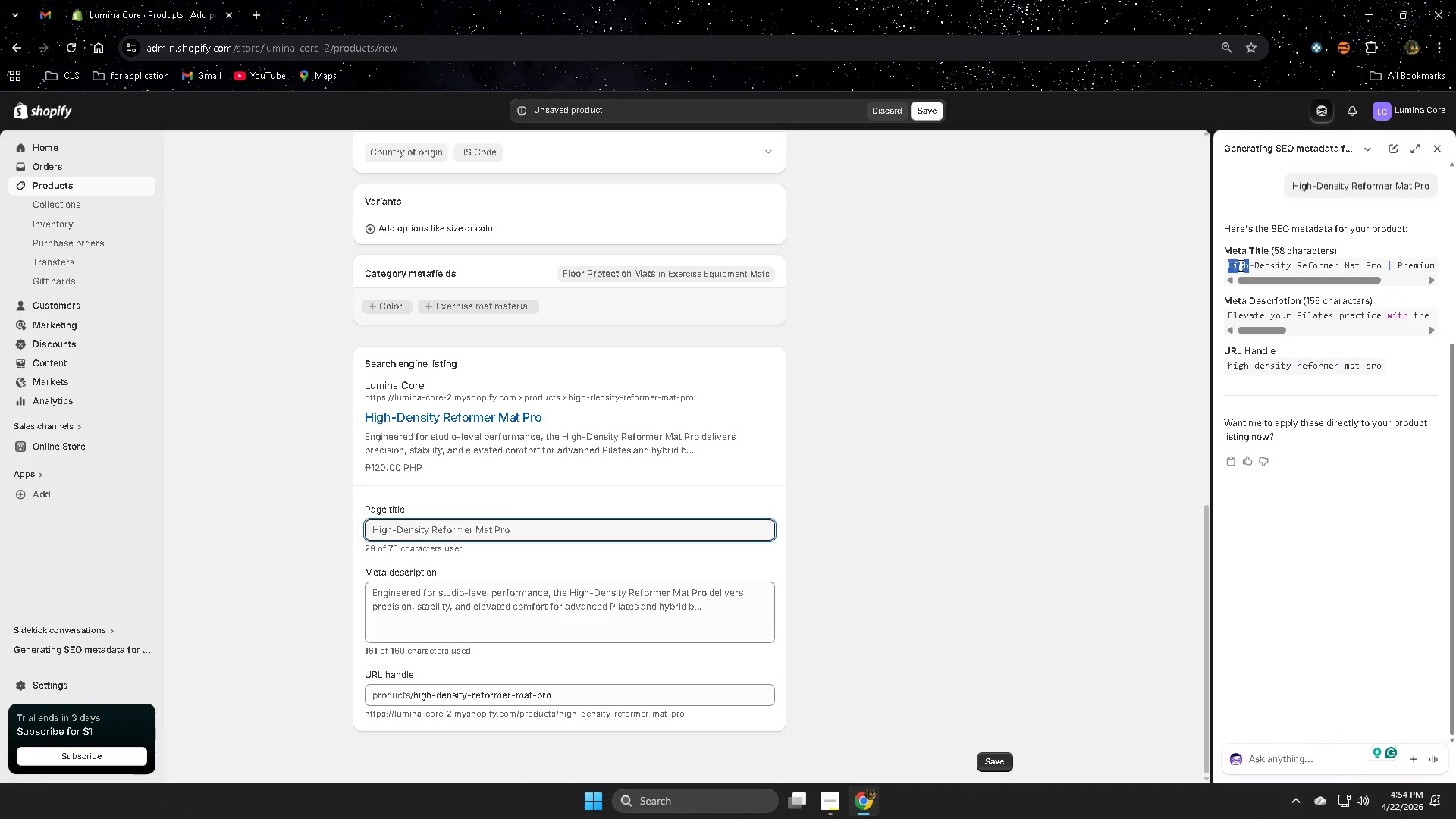 
triple_click([1239, 265])
 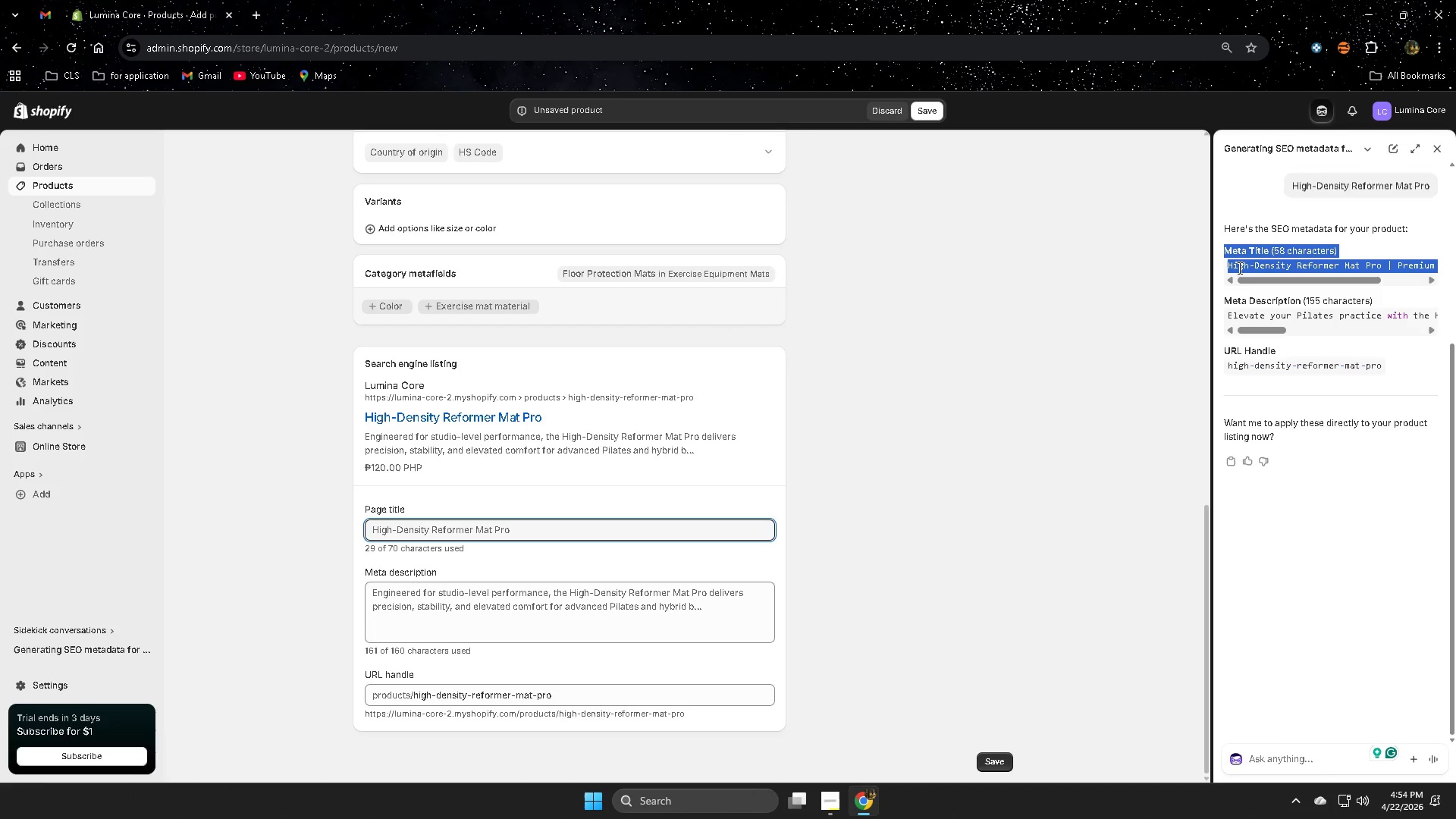 
left_click([1238, 268])
 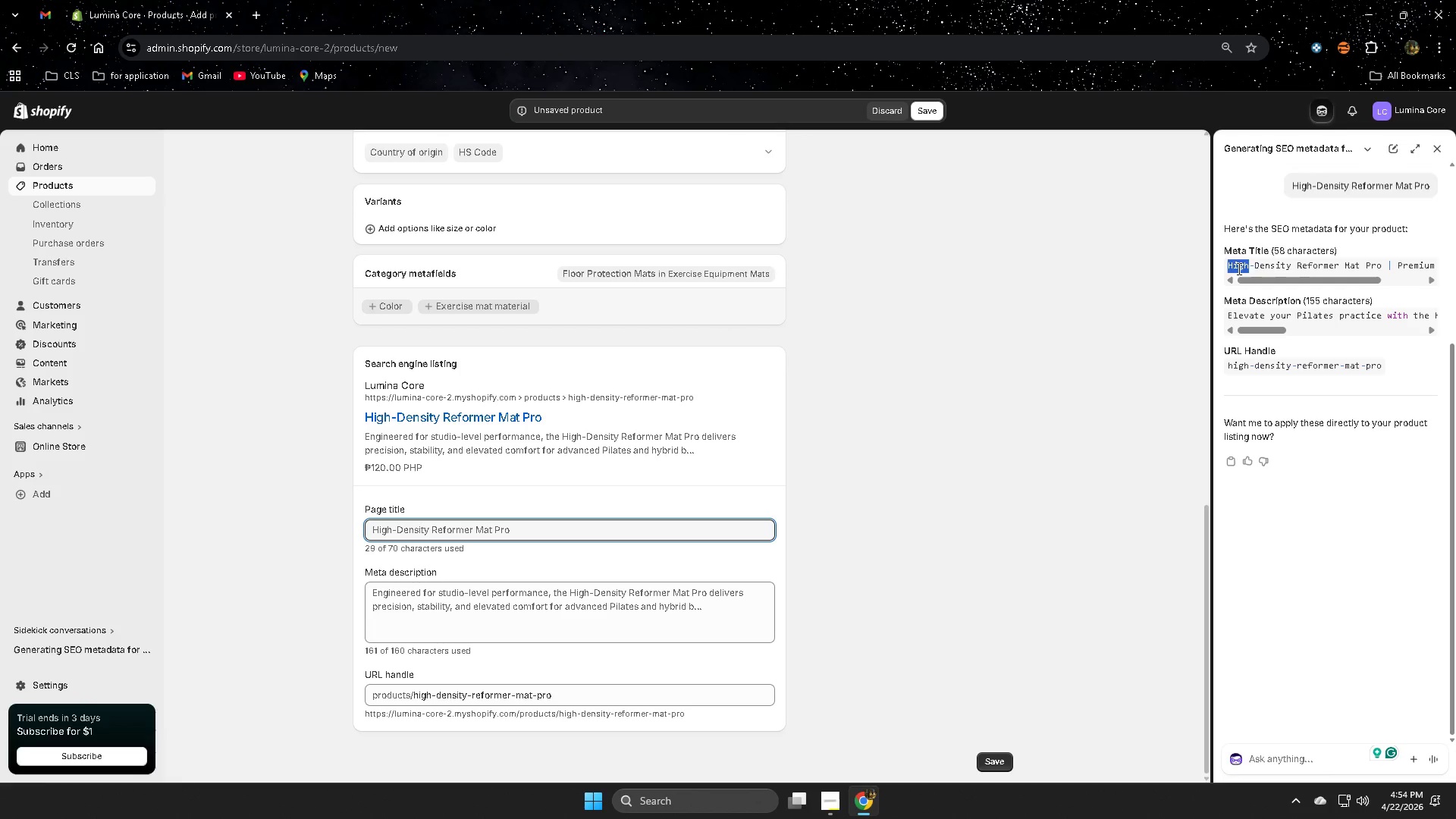 
left_click_drag(start_coordinate=[1238, 268], to_coordinate=[1455, 278])
 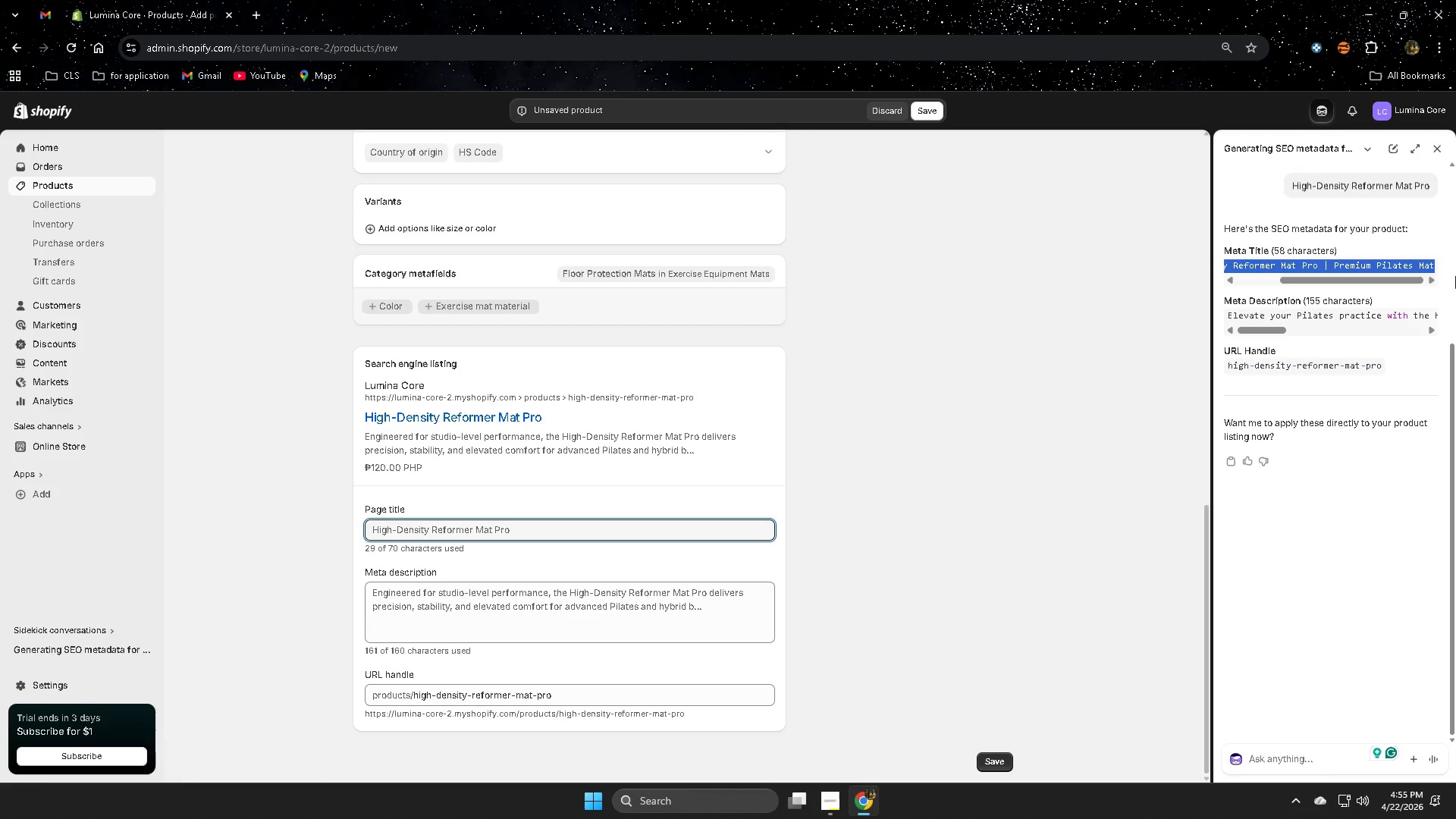 
key(Control+C)
 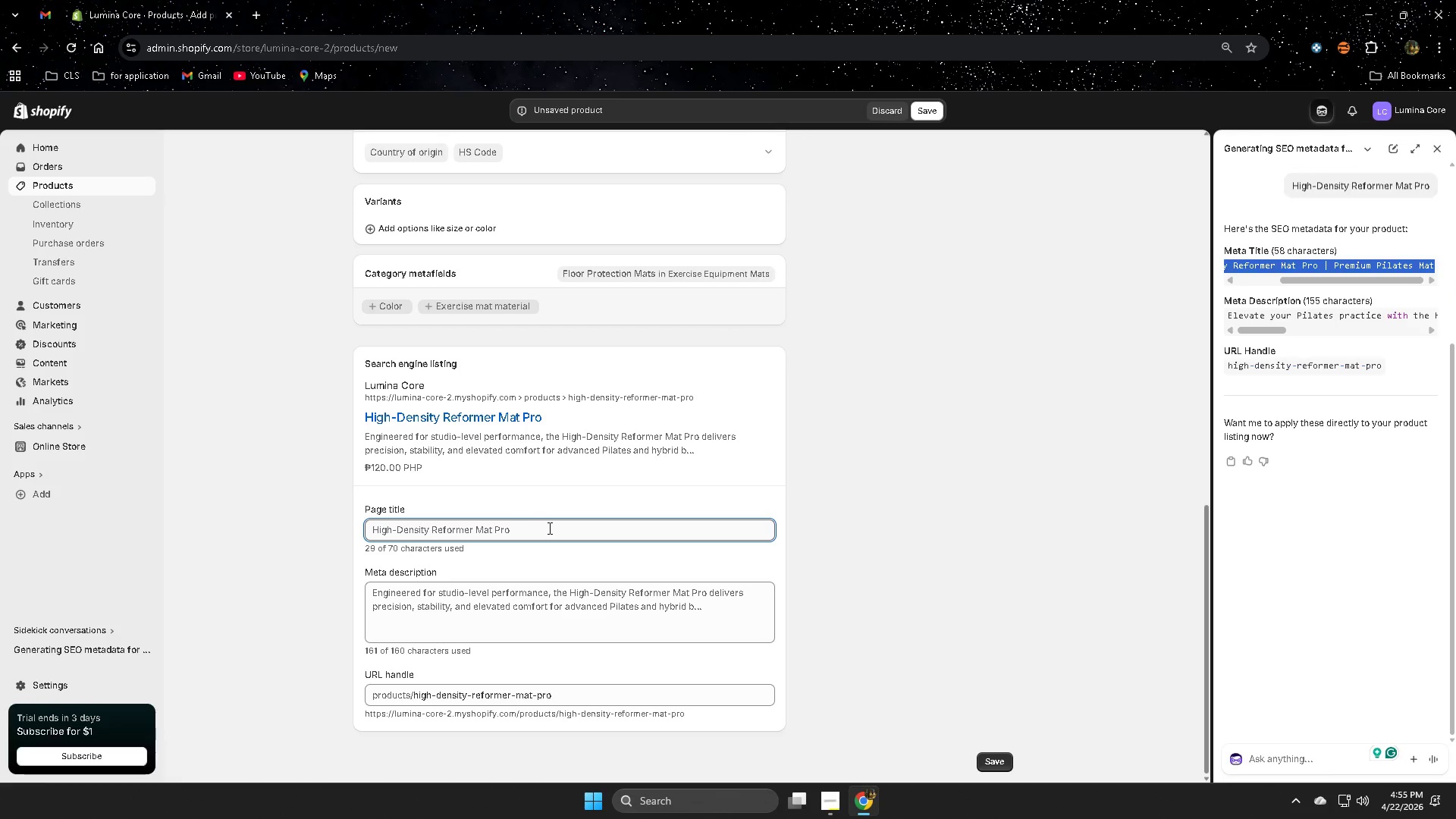 
double_click([548, 528])
 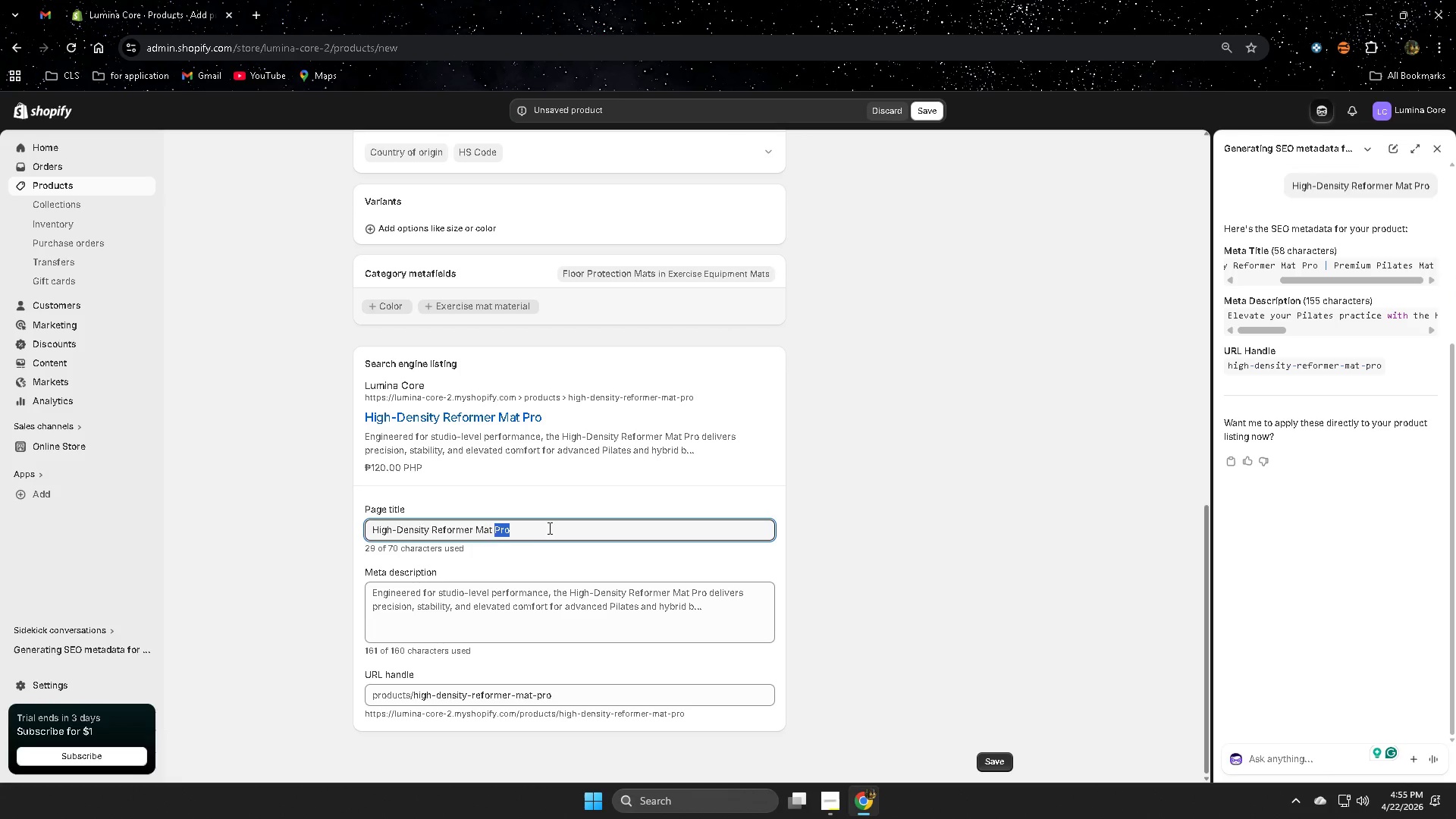 
triple_click([548, 528])
 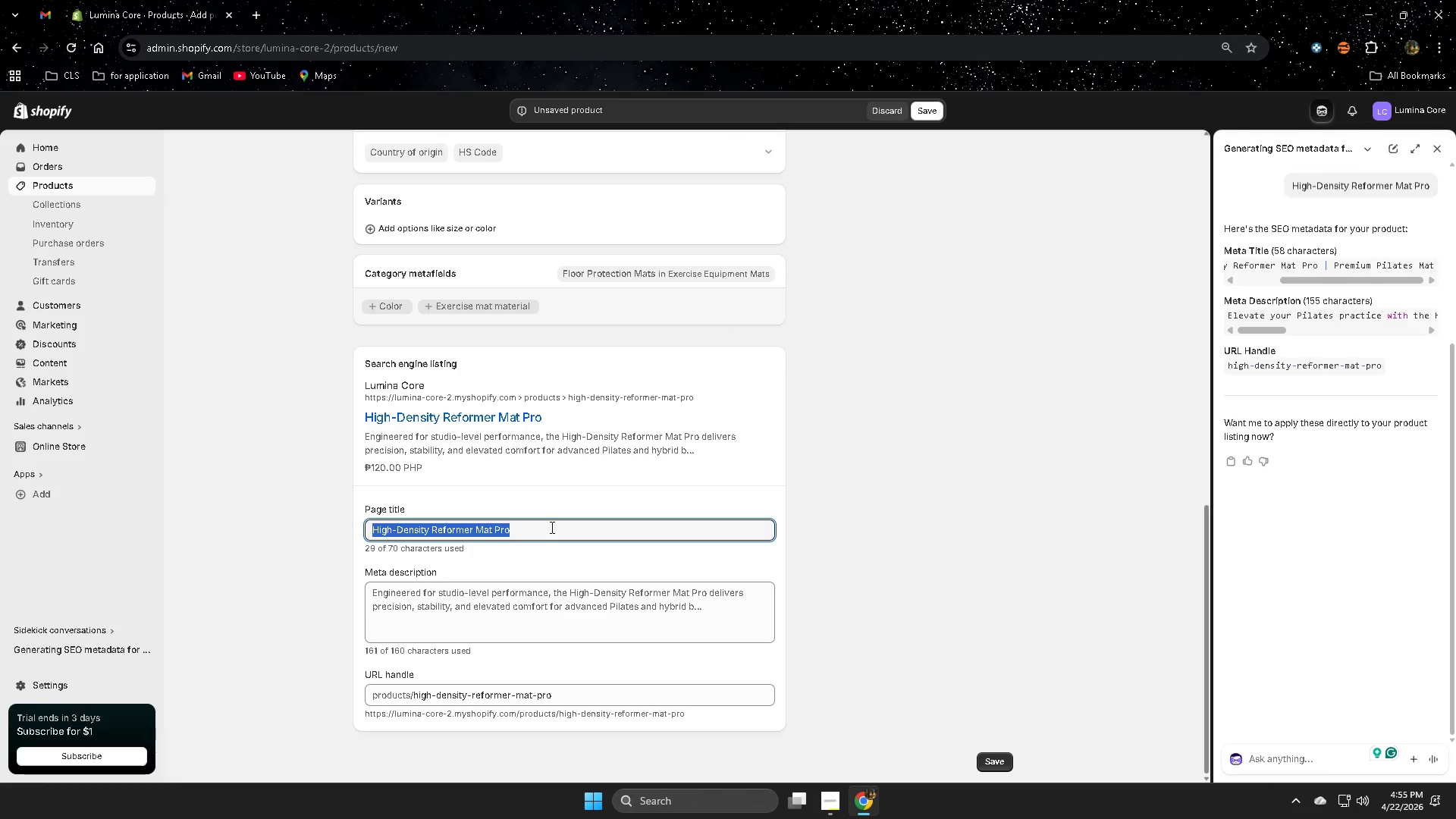 
key(Control+V)
 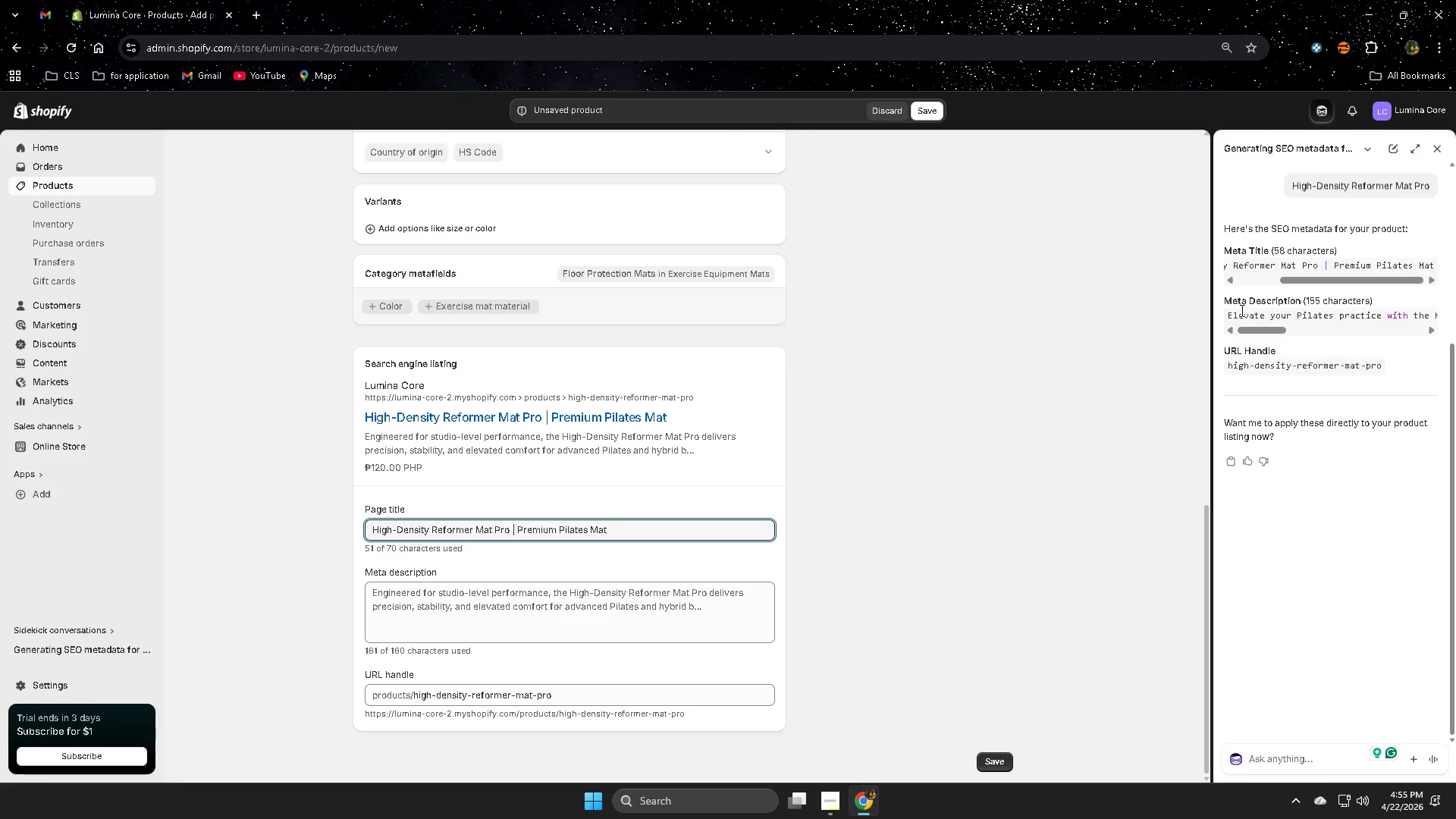 
left_click([1233, 315])
 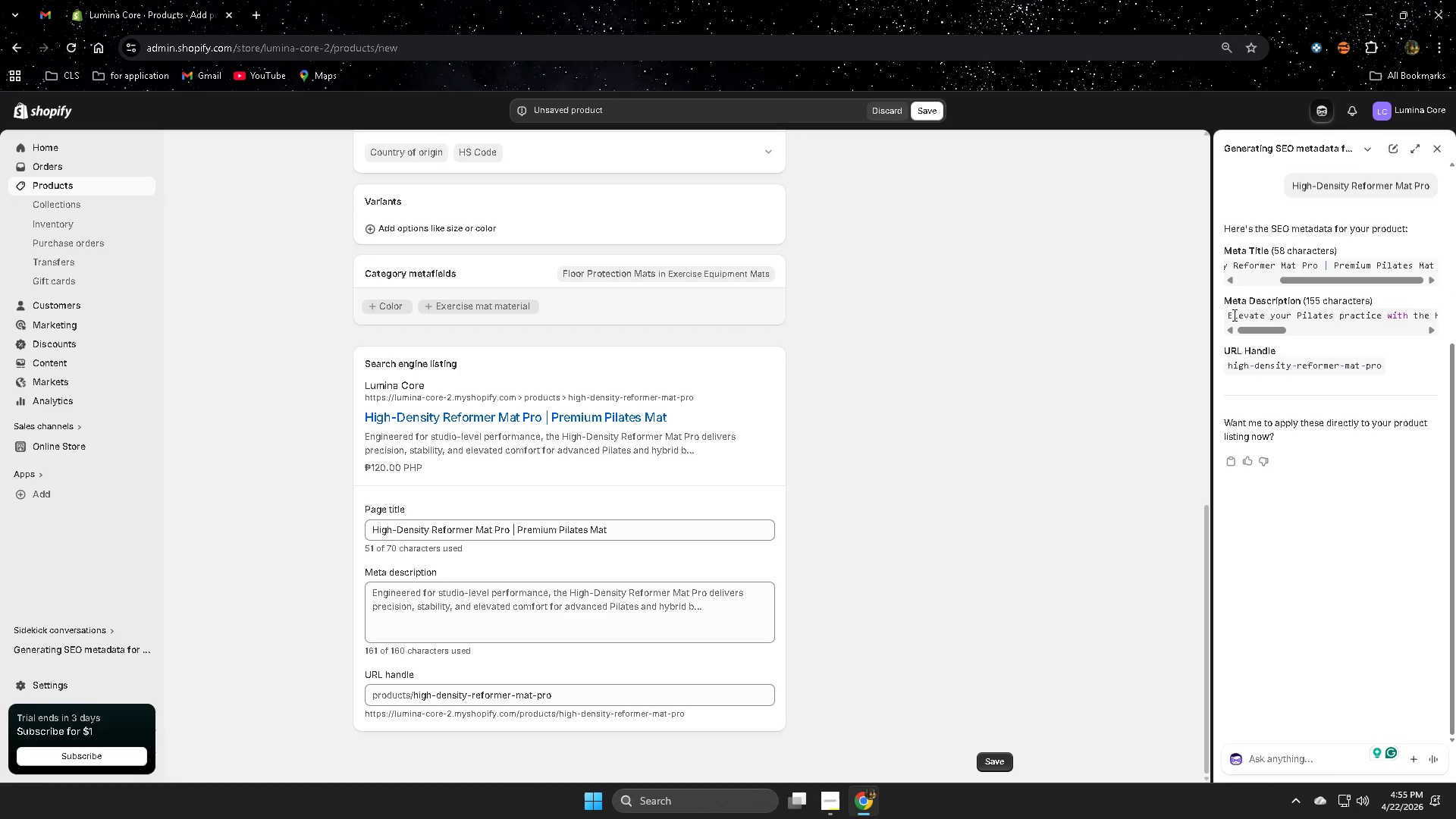 
left_click_drag(start_coordinate=[1233, 315], to_coordinate=[1455, 320])
 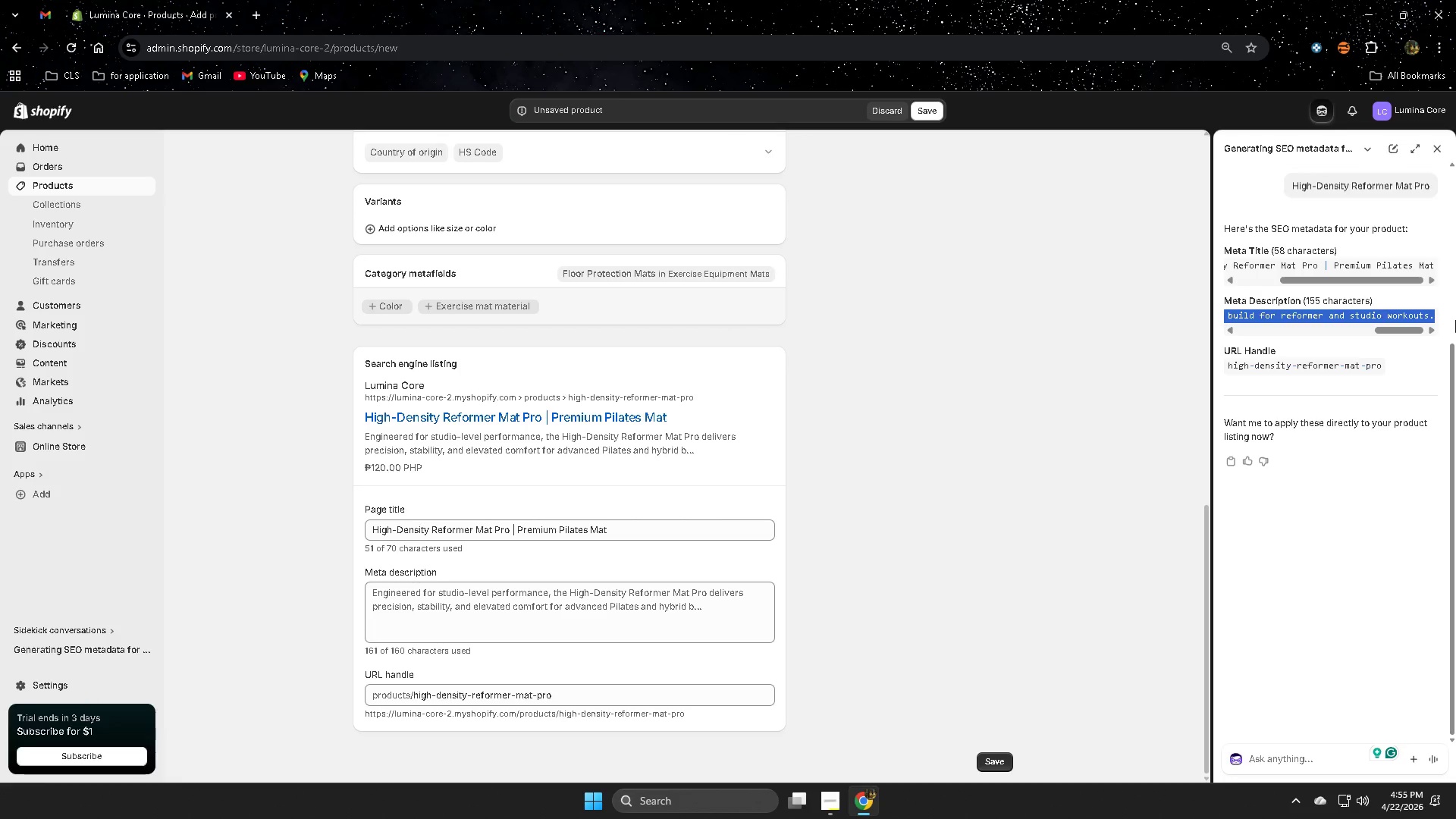 
hold_key(key=ControlLeft, duration=0.44)